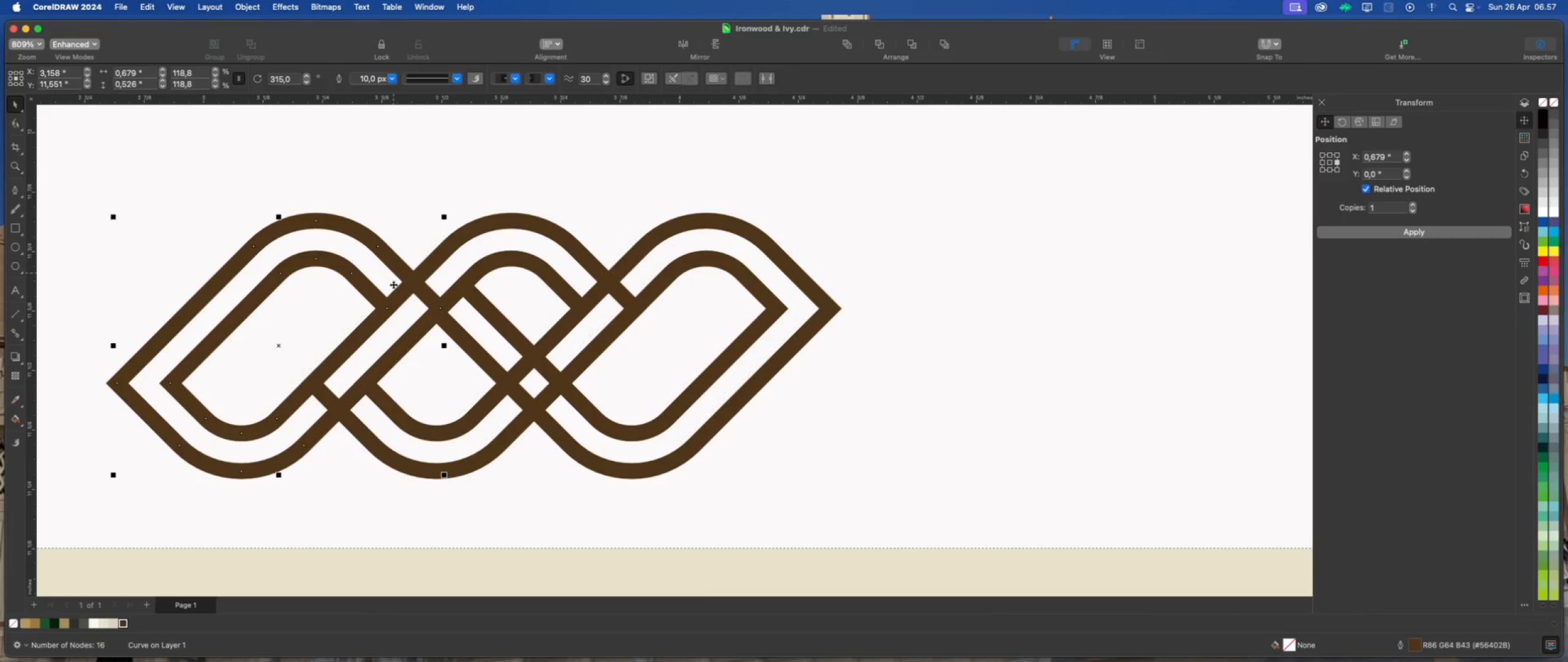 
scroll: coordinate [394, 290], scroll_direction: up, amount: 2.0
 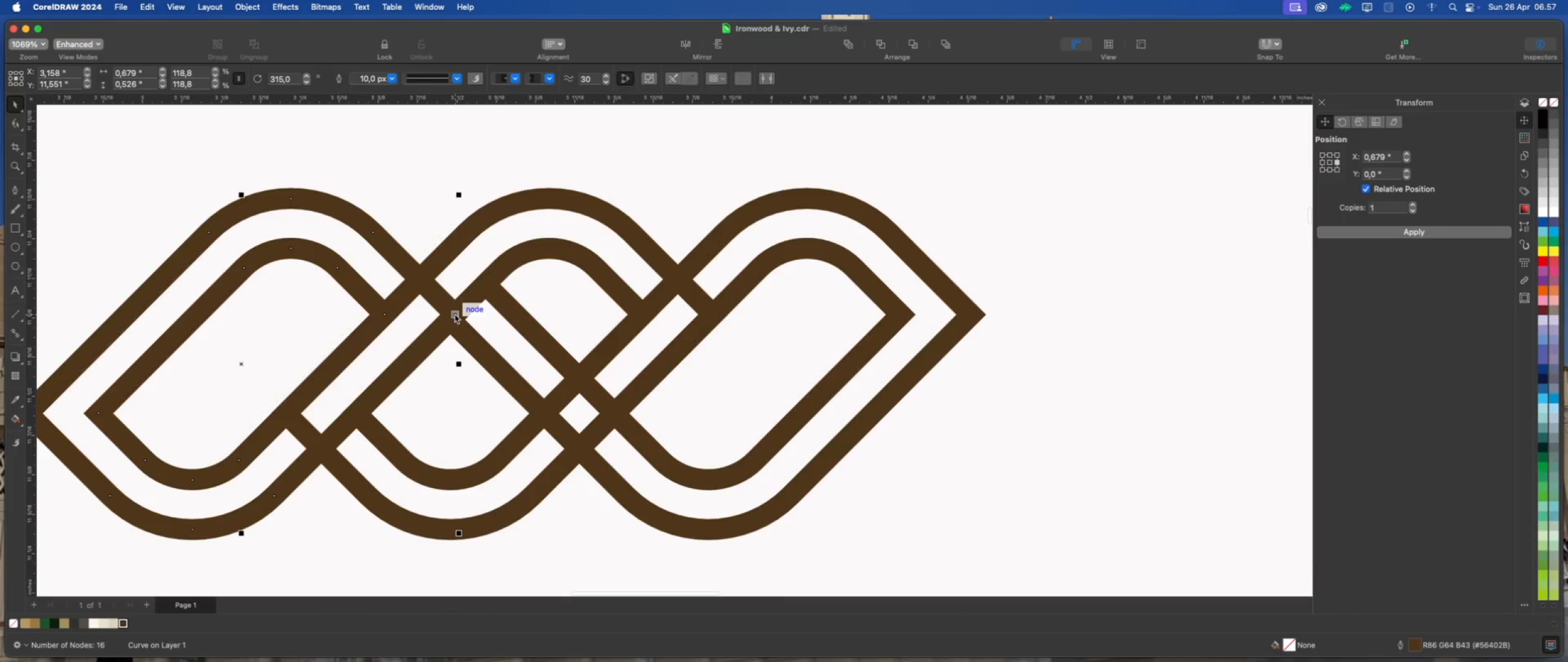 
left_click_drag(start_coordinate=[454, 314], to_coordinate=[483, 286])
 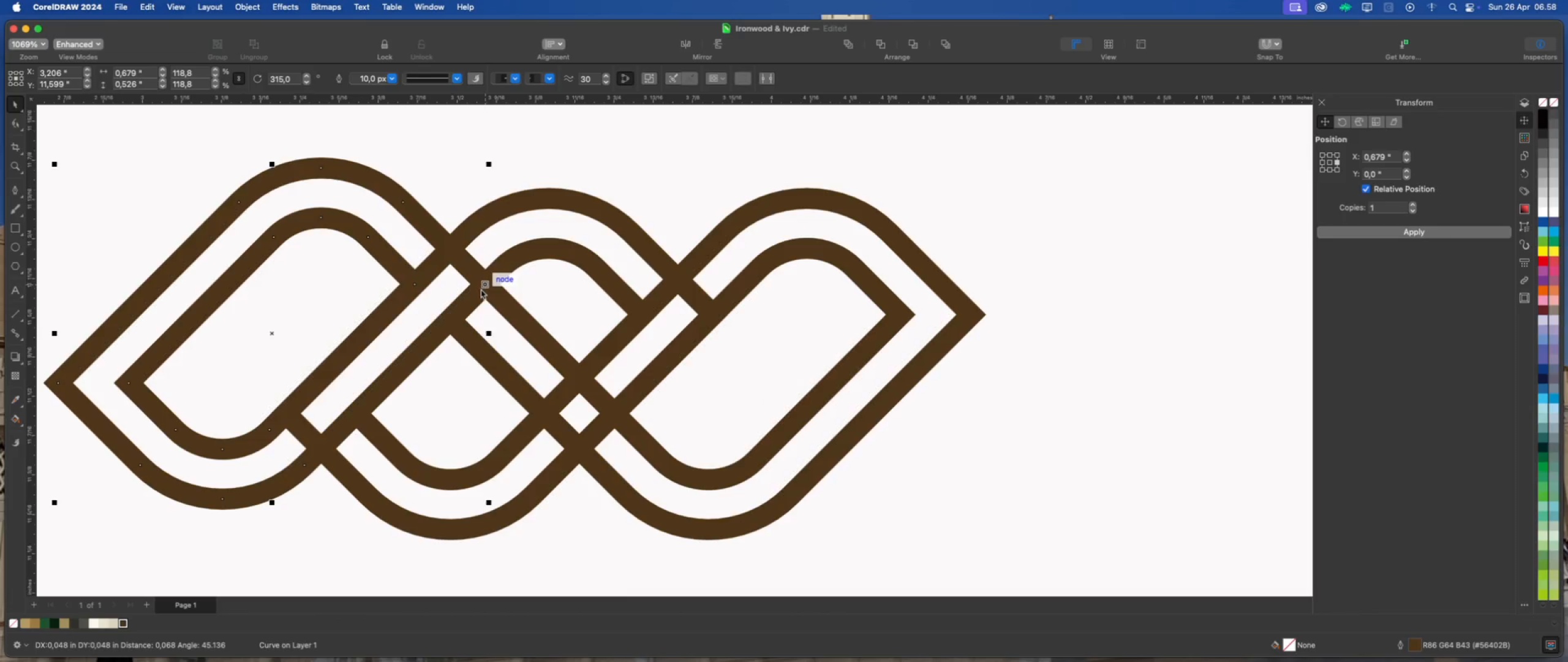 
scroll: coordinate [478, 299], scroll_direction: down, amount: 3.0
 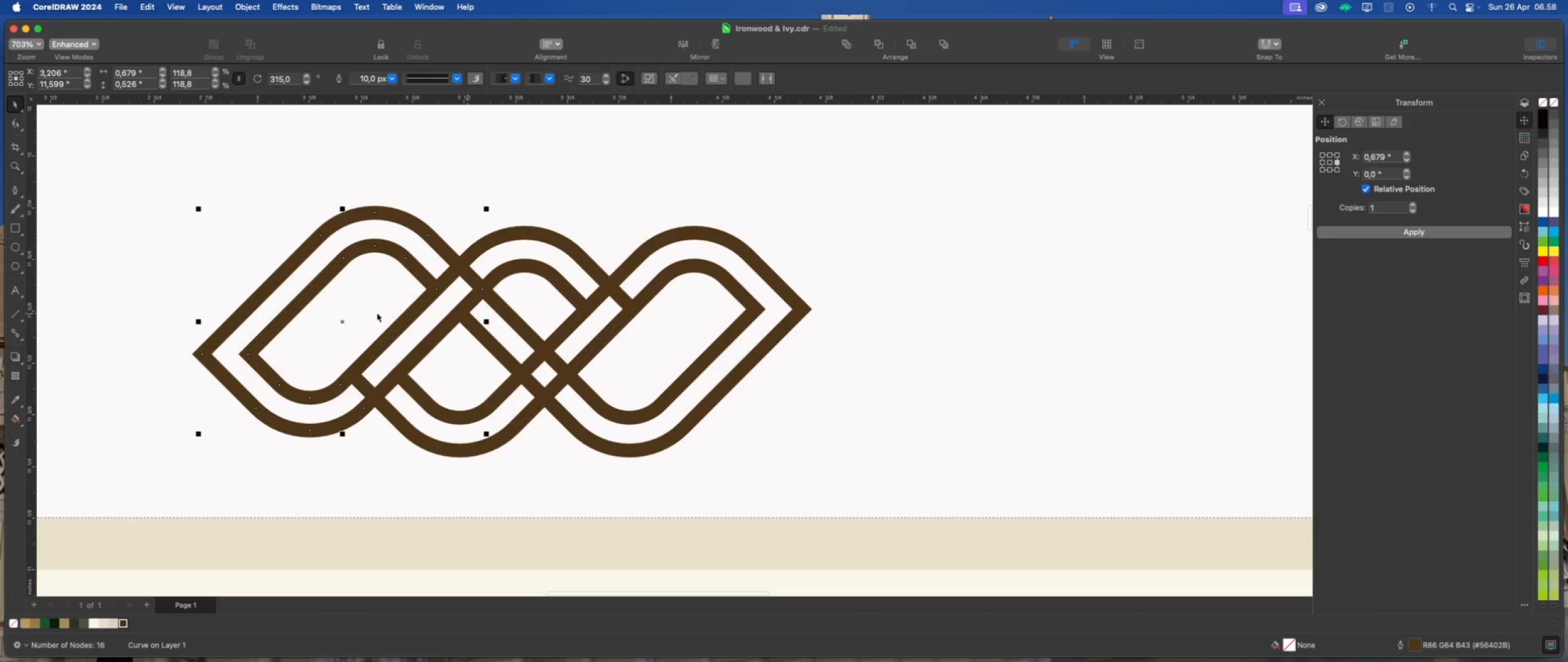 
scroll: coordinate [349, 302], scroll_direction: up, amount: 1.0
 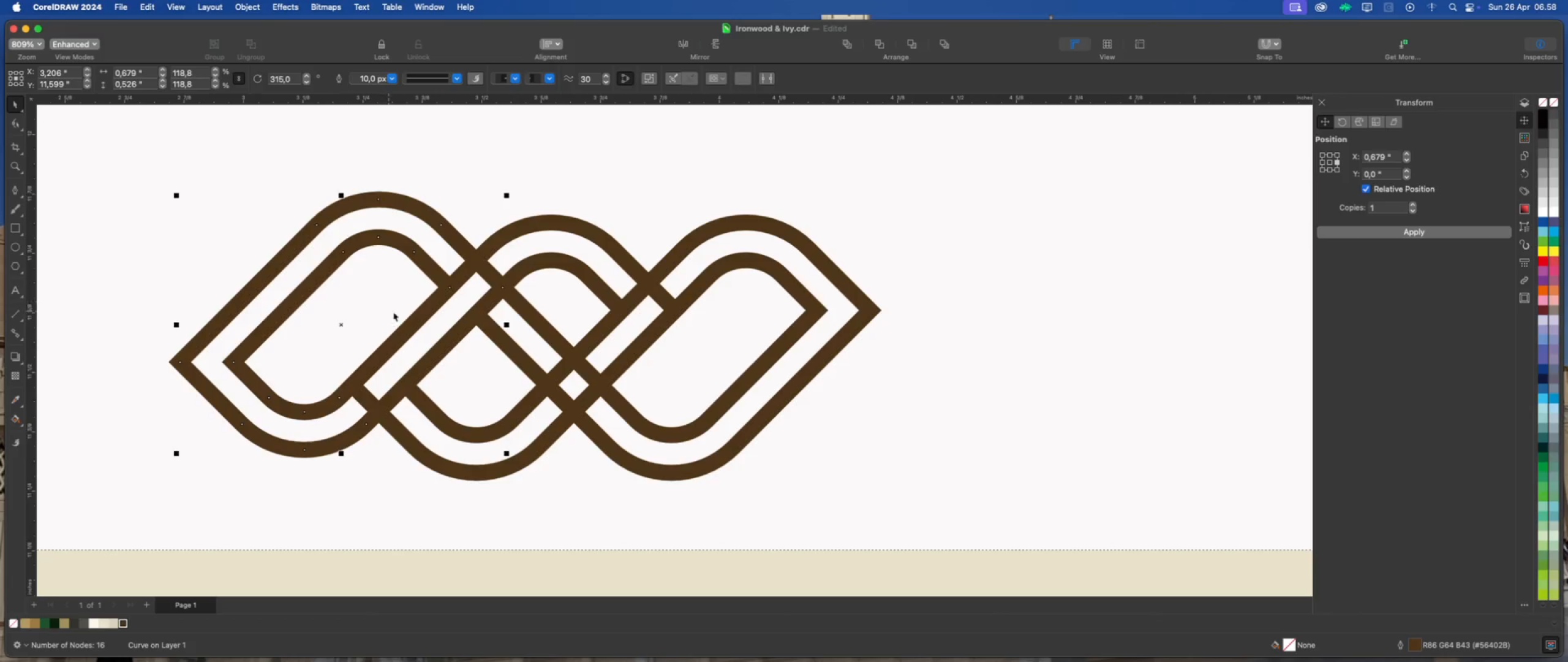 
scroll: coordinate [394, 311], scroll_direction: down, amount: 2.0
 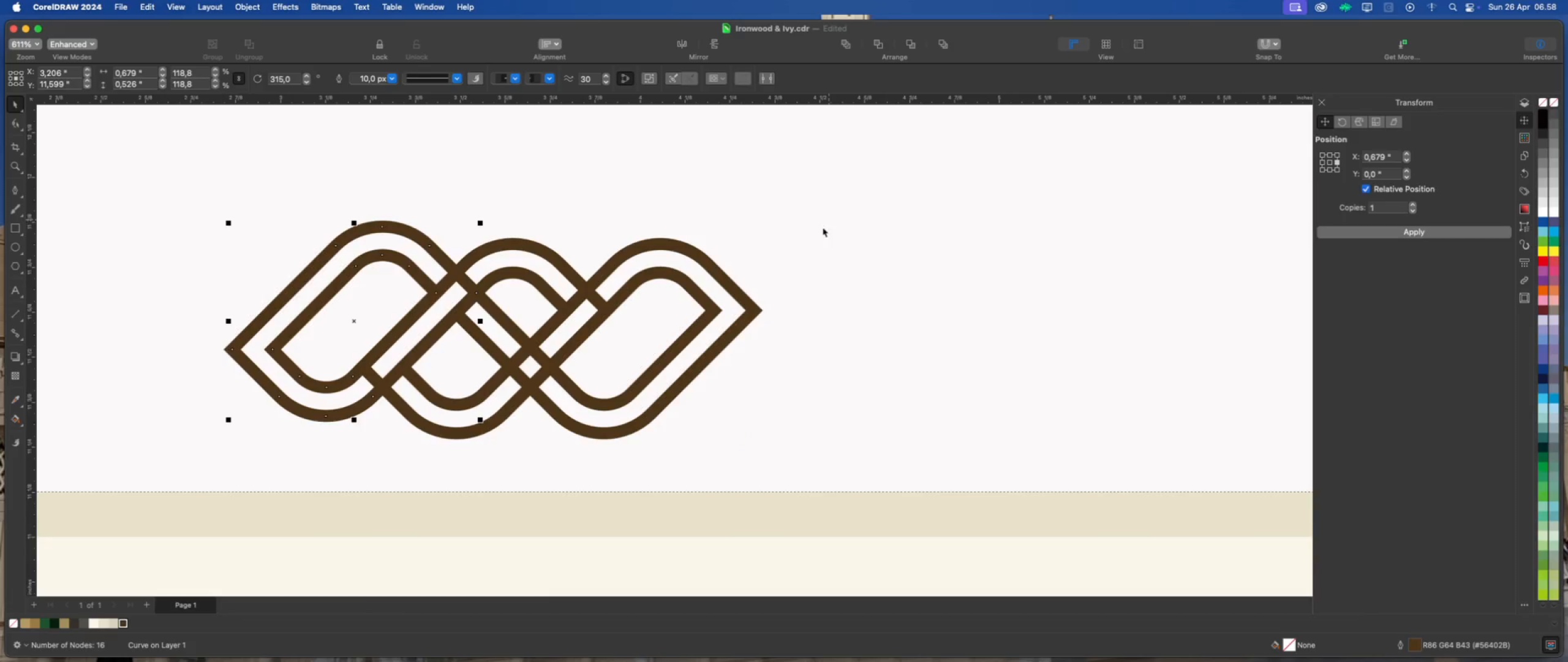 
left_click([513, 323])
 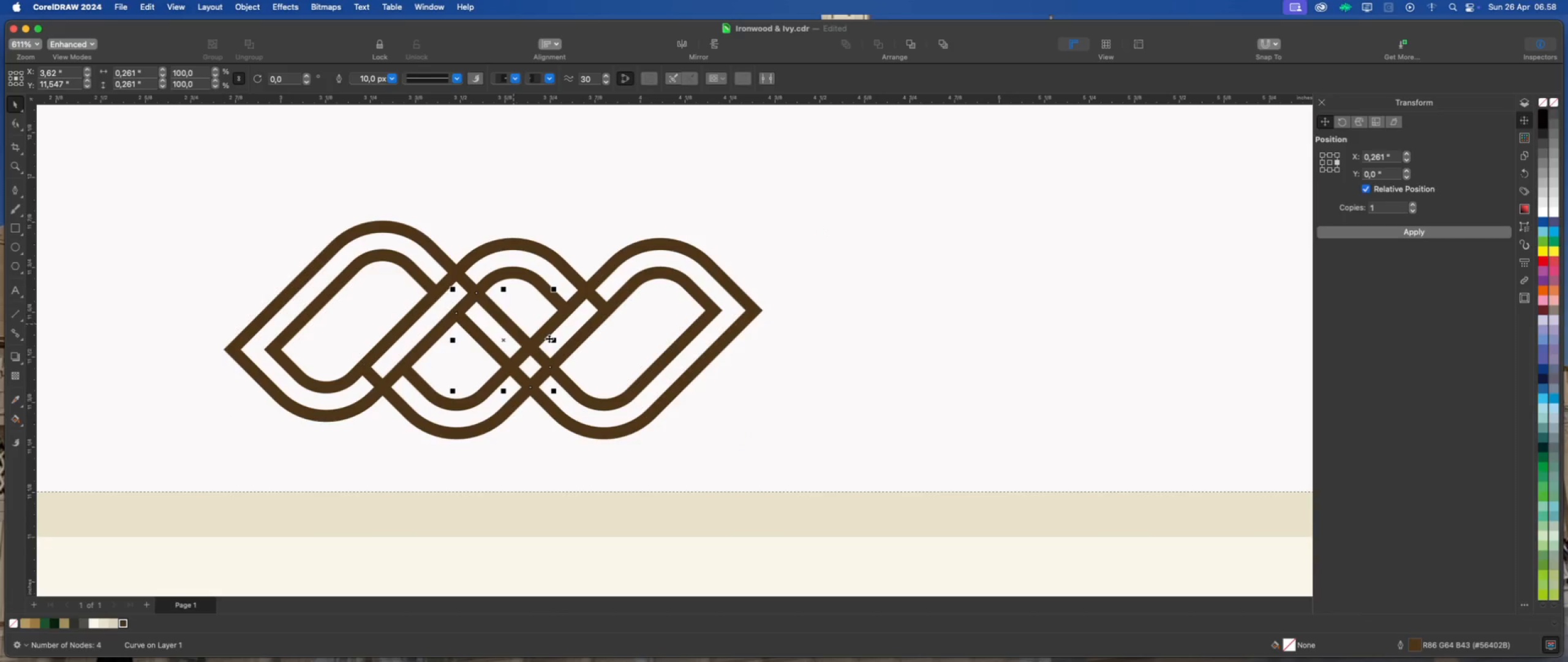 
hold_key(key=ShiftLeft, duration=1.37)
left_click([729, 335])
 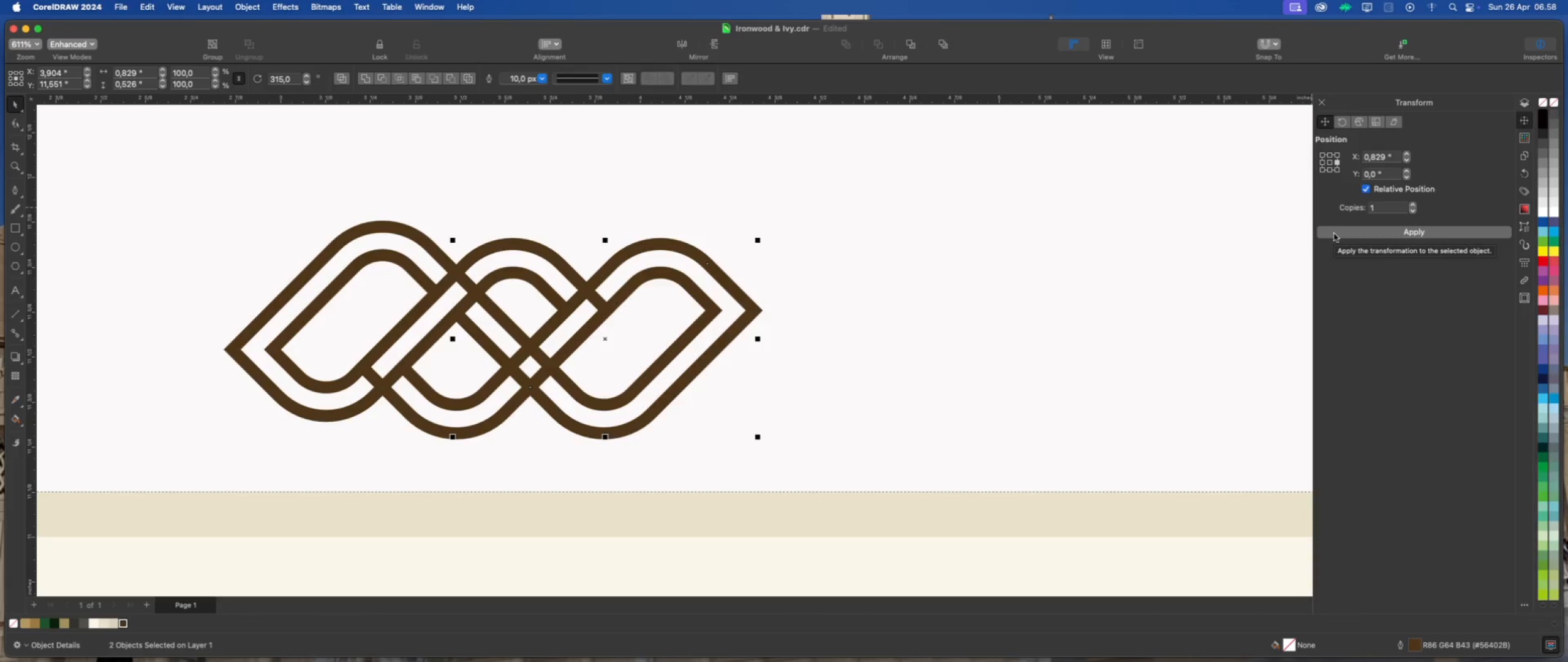 
wait(5.01)
 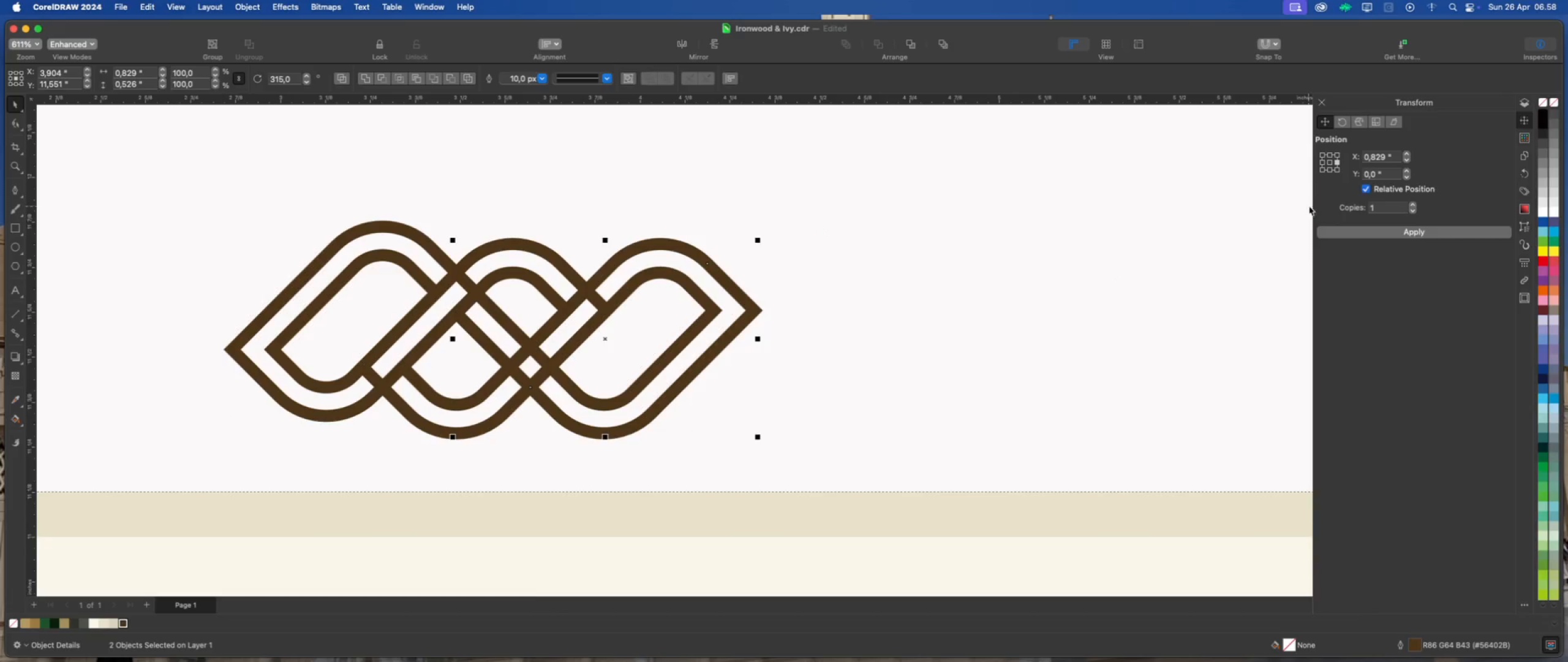 
left_click([1334, 234])
 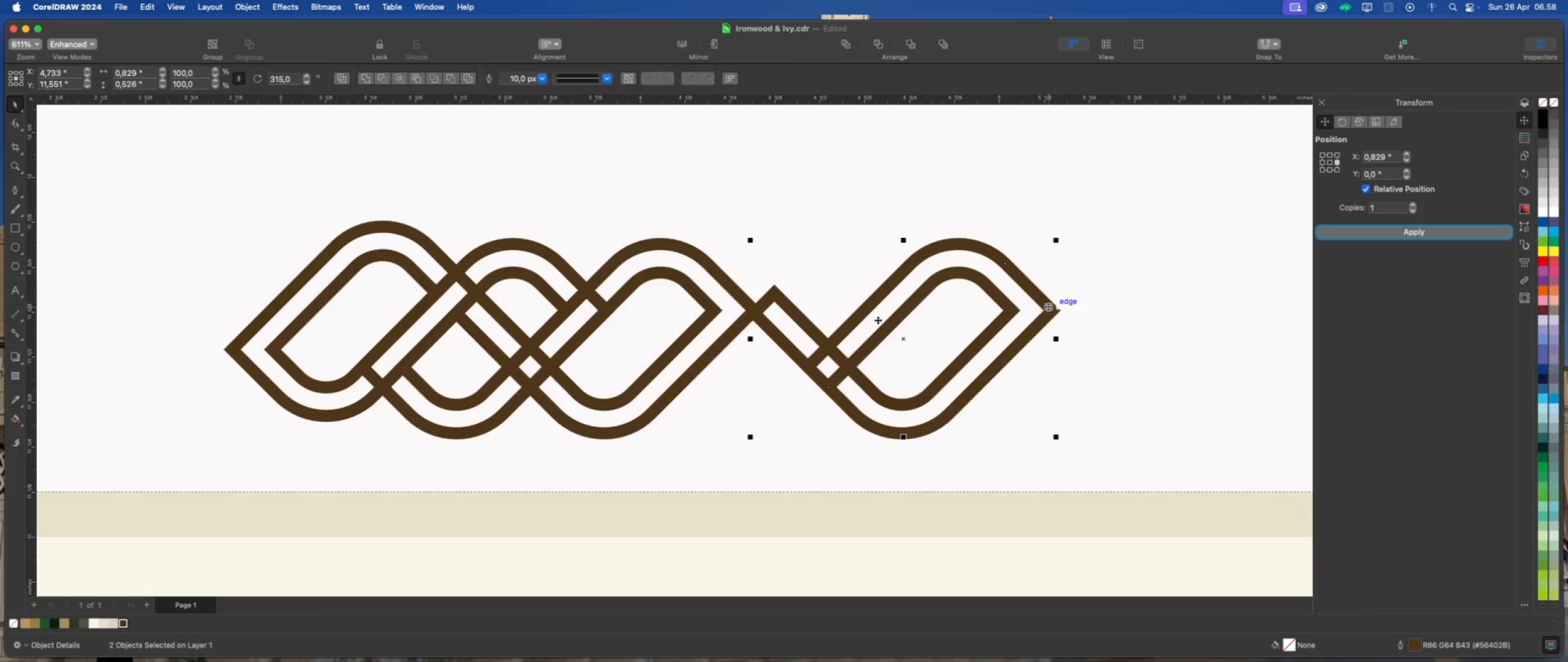 
scroll: coordinate [807, 345], scroll_direction: up, amount: 2.0
 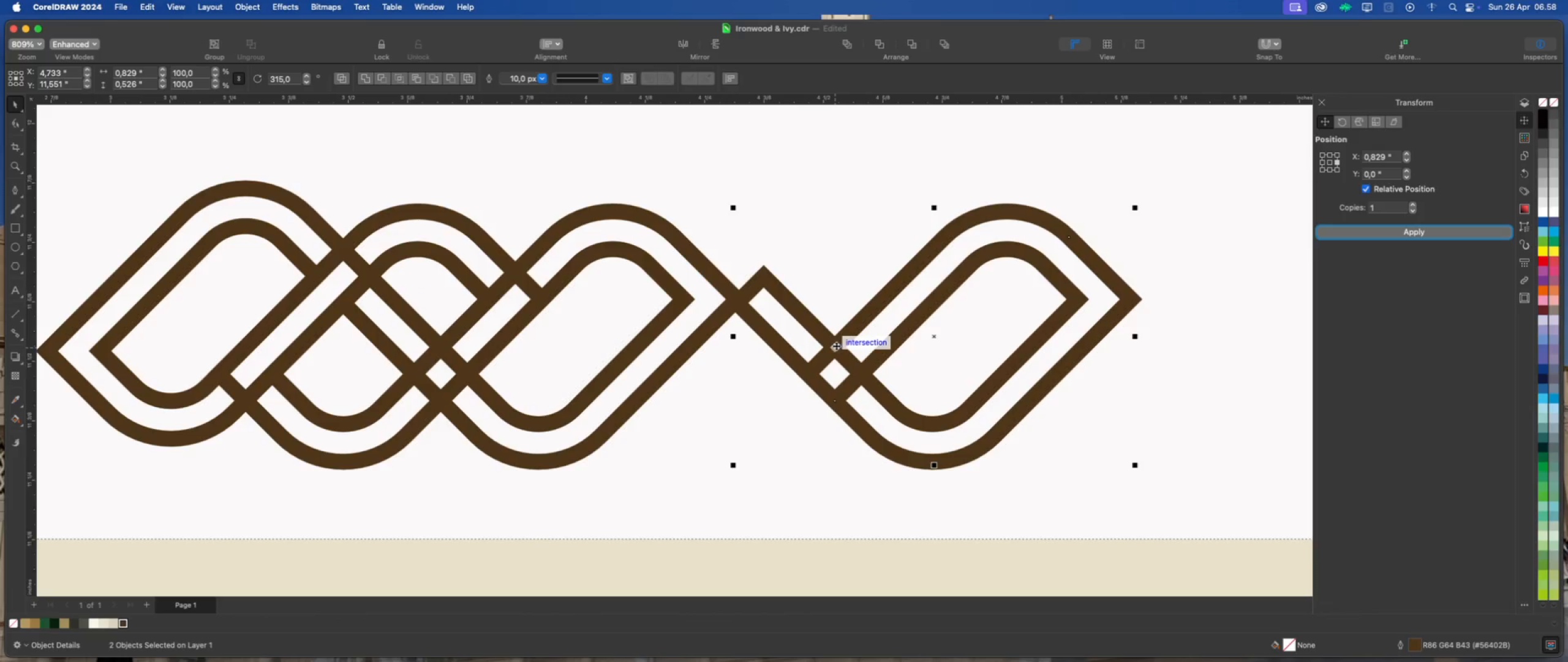 
left_click_drag(start_coordinate=[834, 346], to_coordinate=[717, 345])
 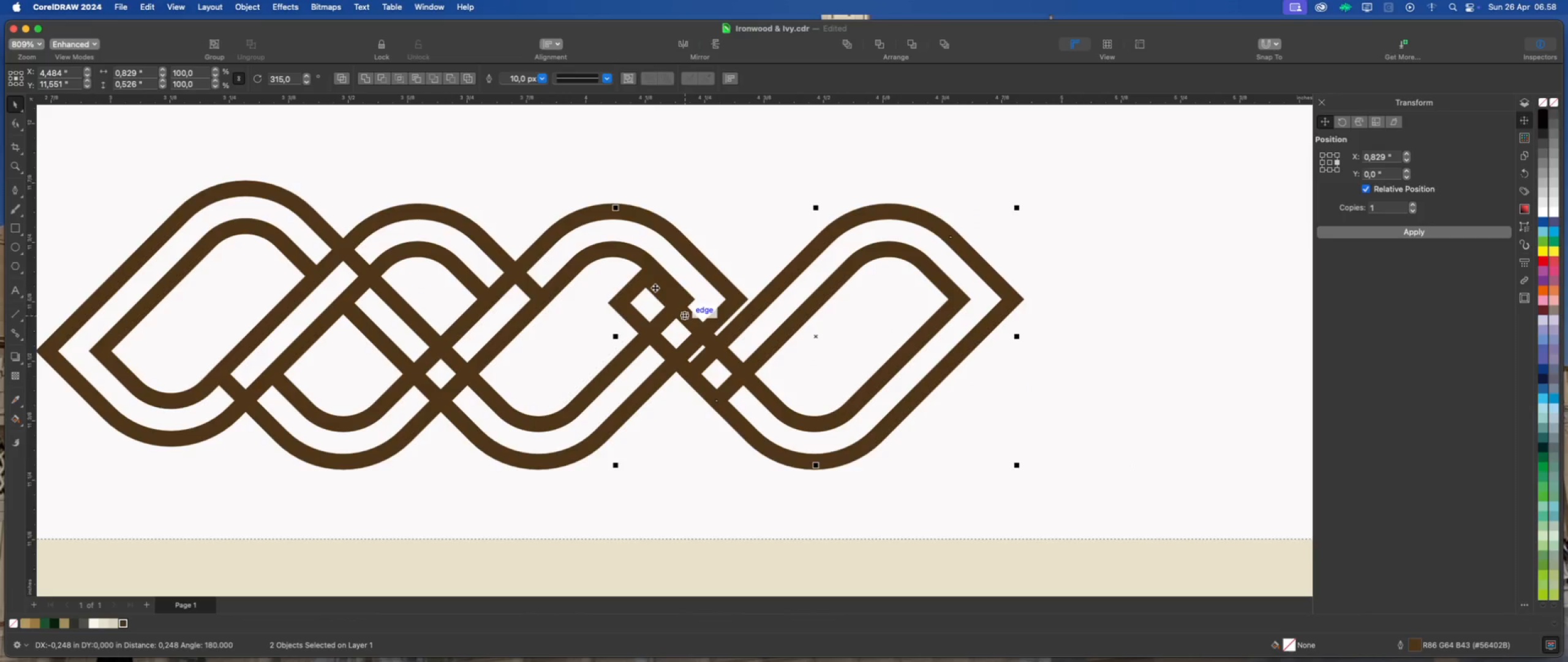 
hold_key(key=ShiftLeft, duration=2.35)
 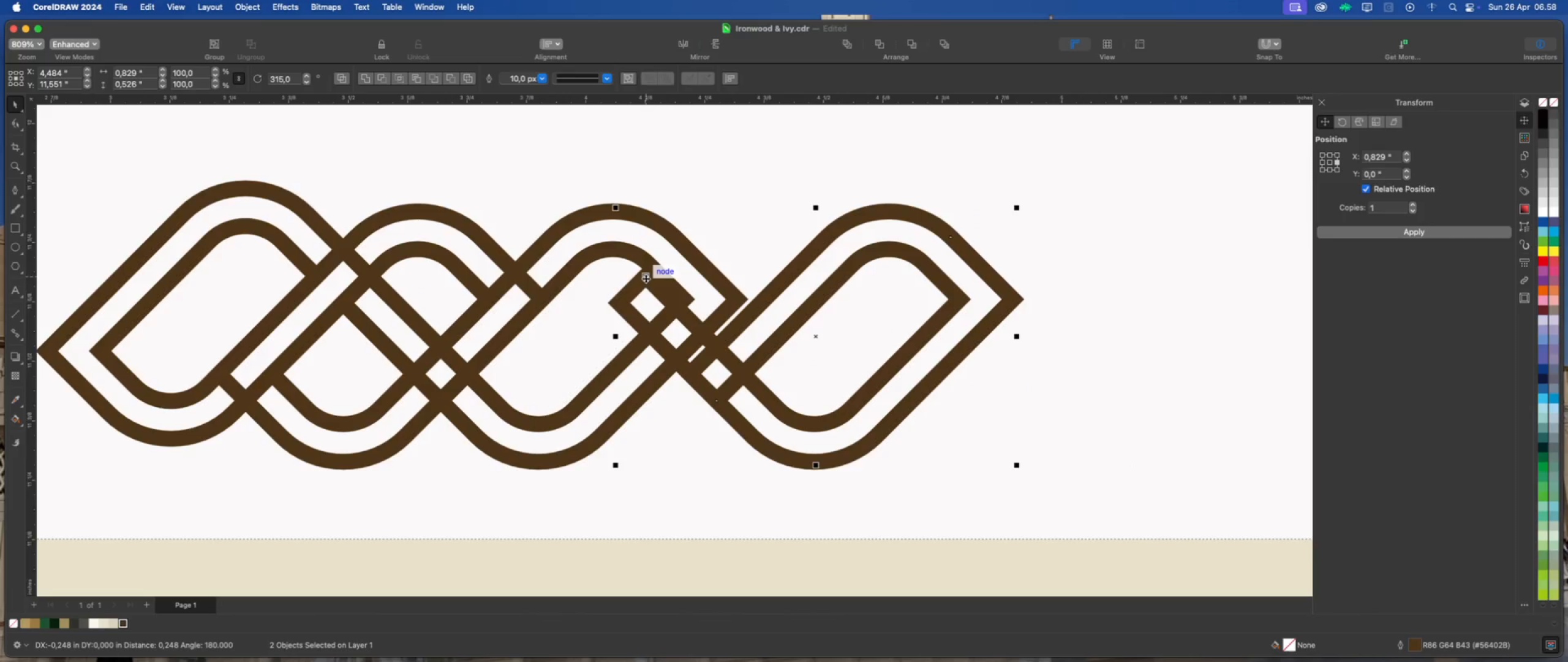 
left_click_drag(start_coordinate=[646, 278], to_coordinate=[577, 287])
 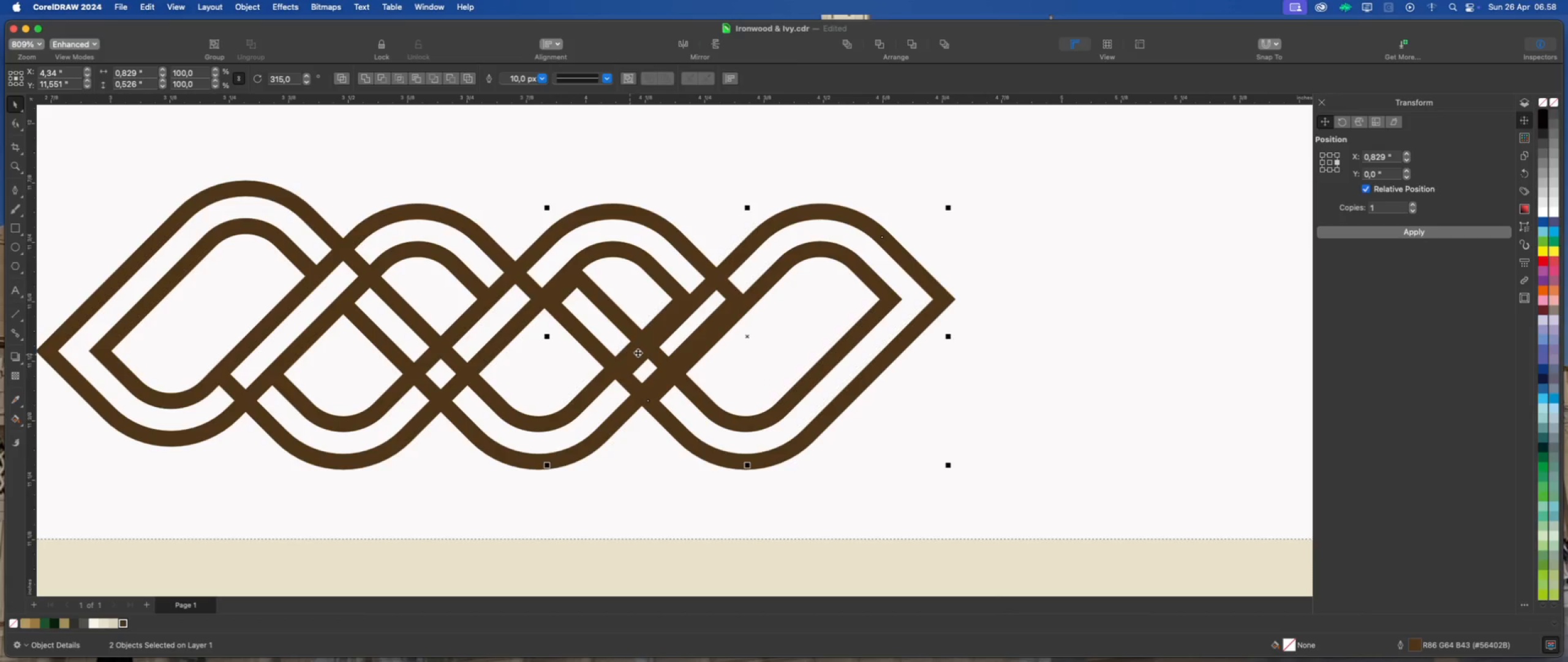 
hold_key(key=ShiftLeft, duration=3.0)
 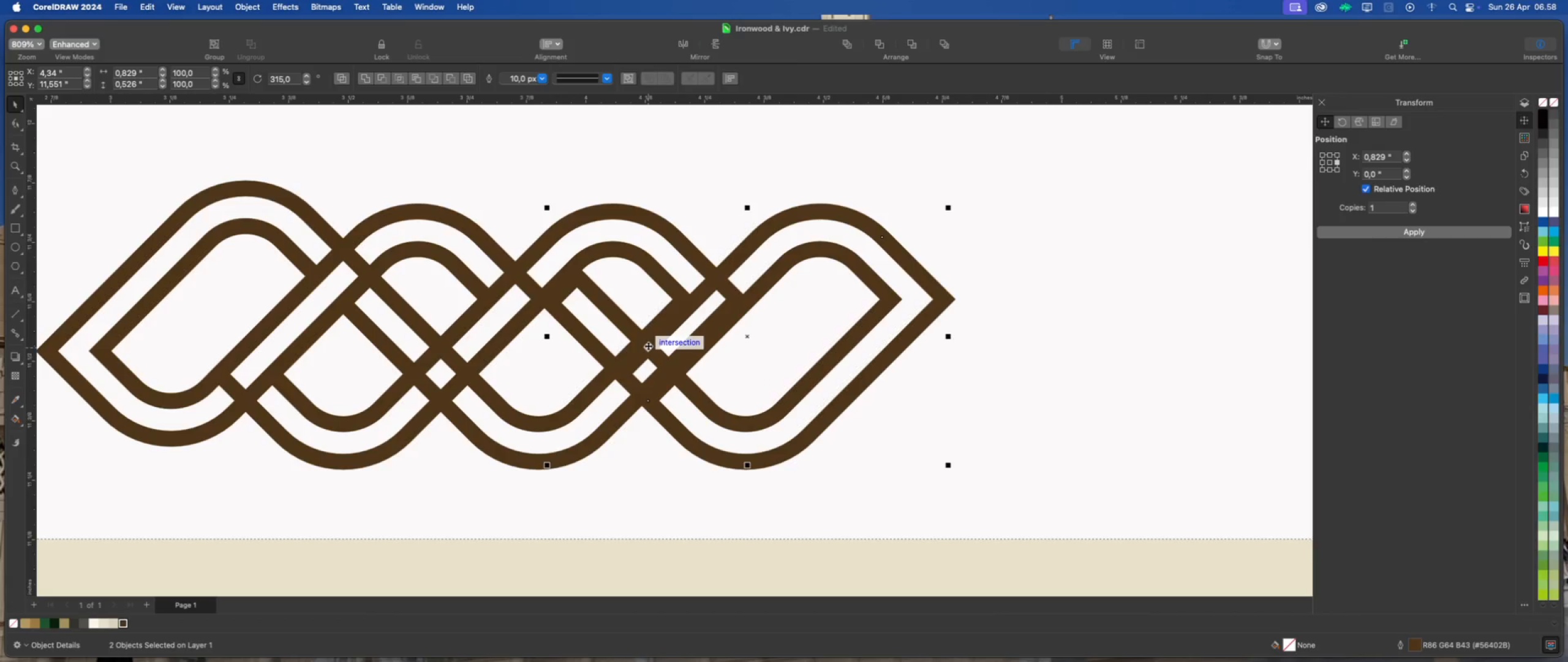 
left_click_drag(start_coordinate=[647, 346], to_coordinate=[638, 346])
 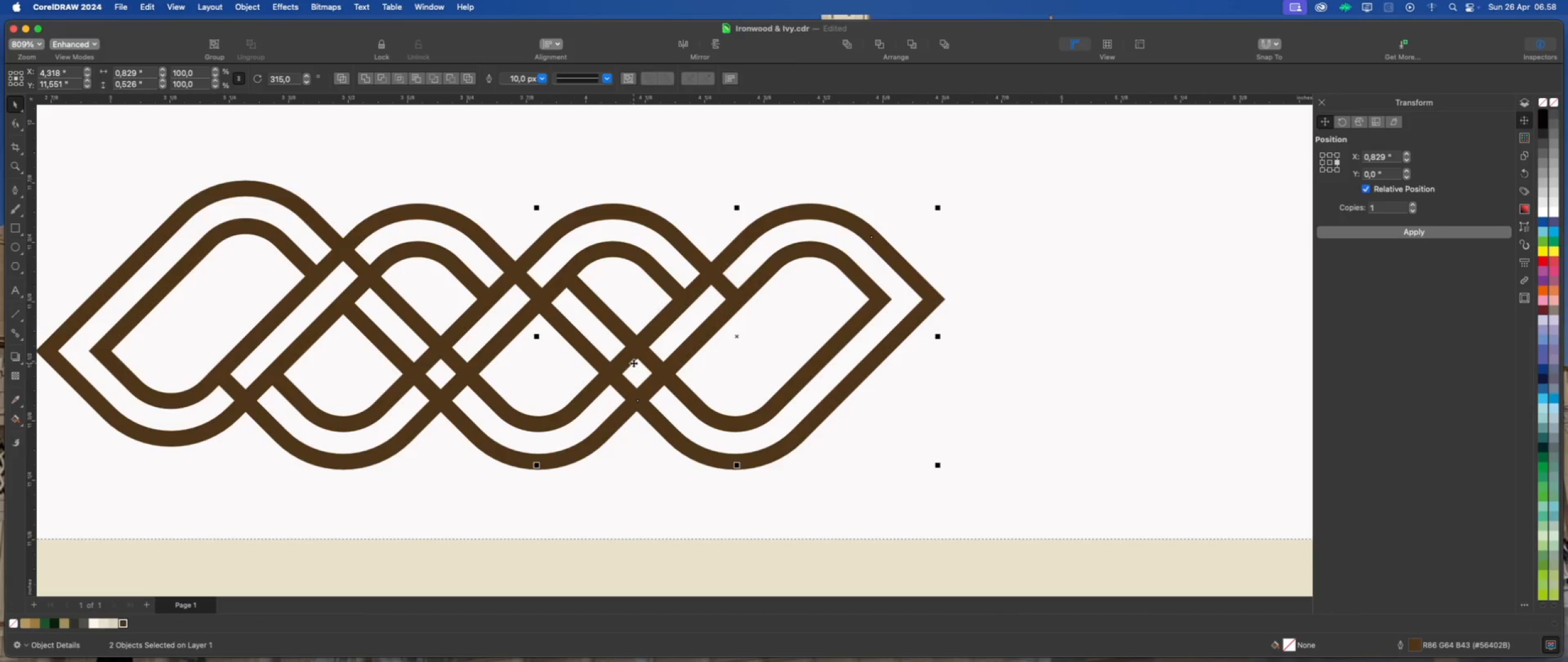 
hold_key(key=ShiftLeft, duration=3.11)
 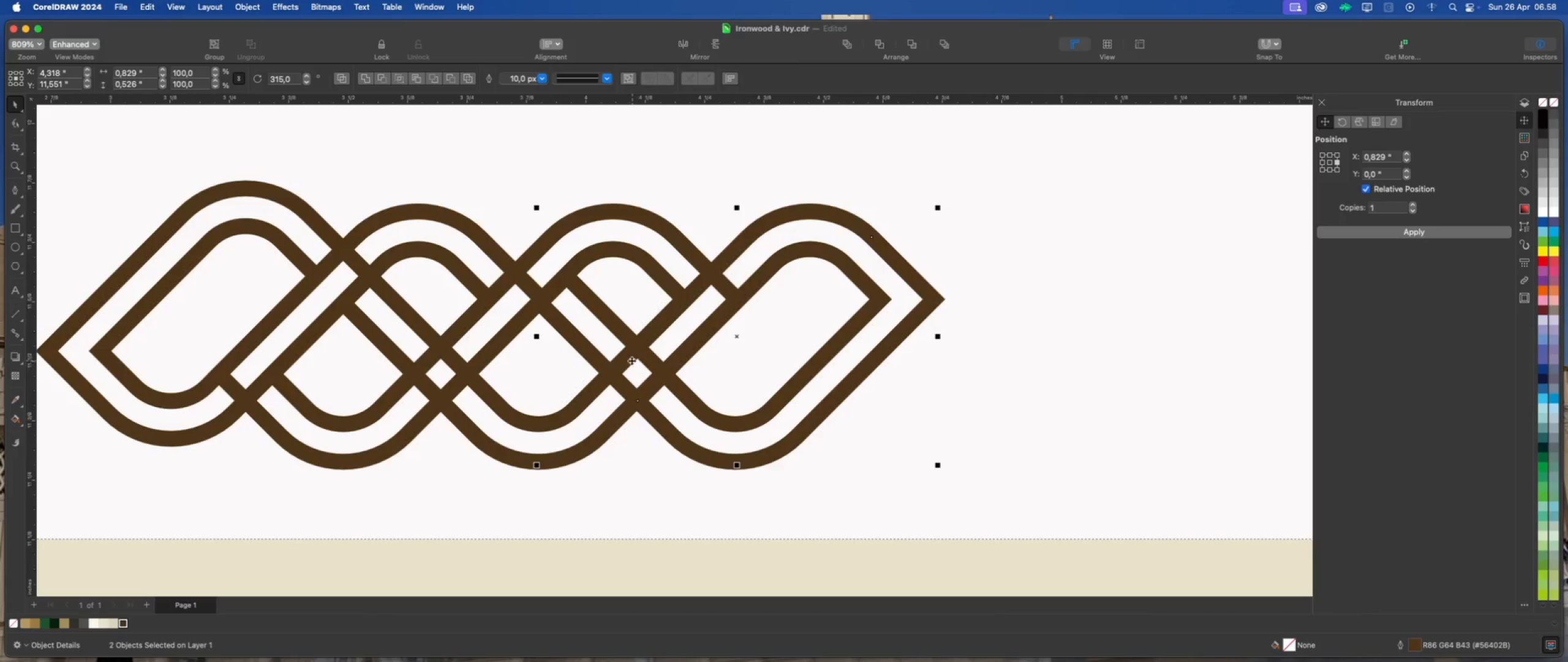 
scroll: coordinate [628, 359], scroll_direction: down, amount: 2.0
 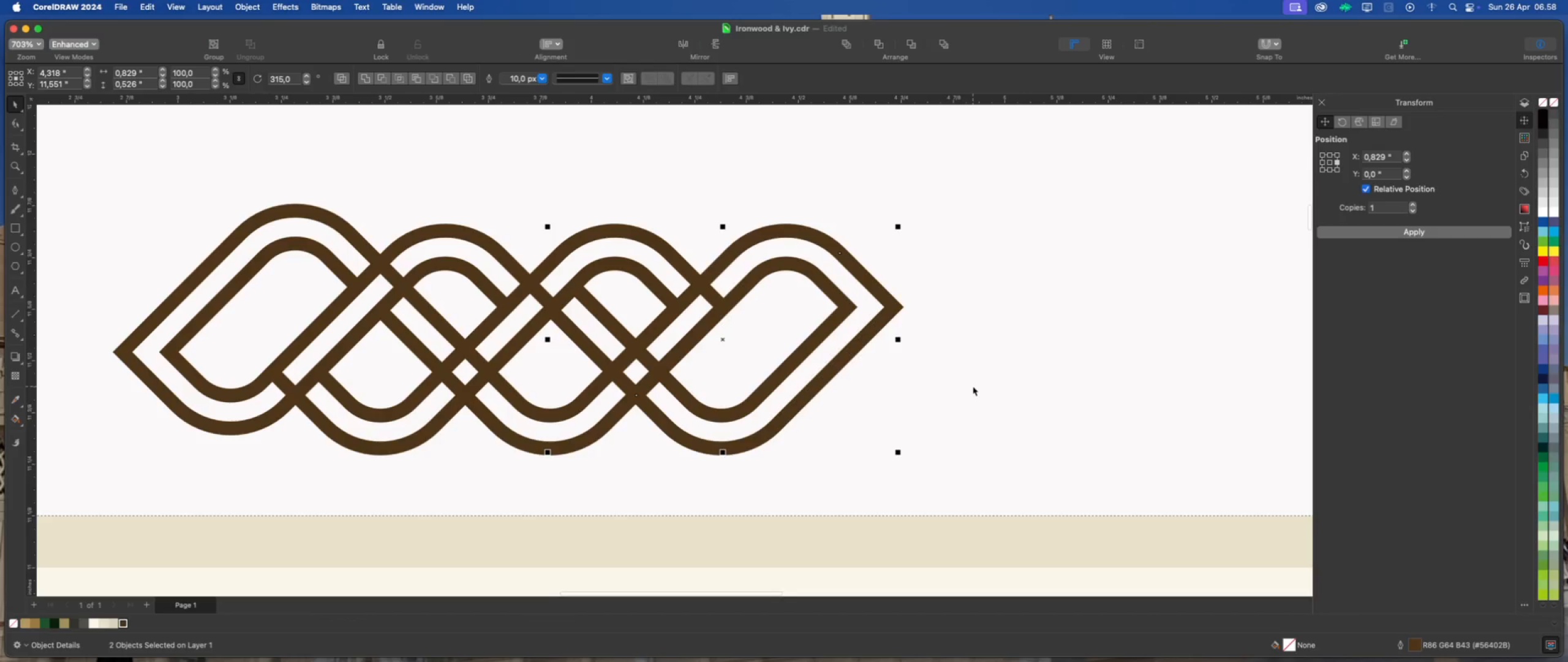 
left_click([973, 386])
 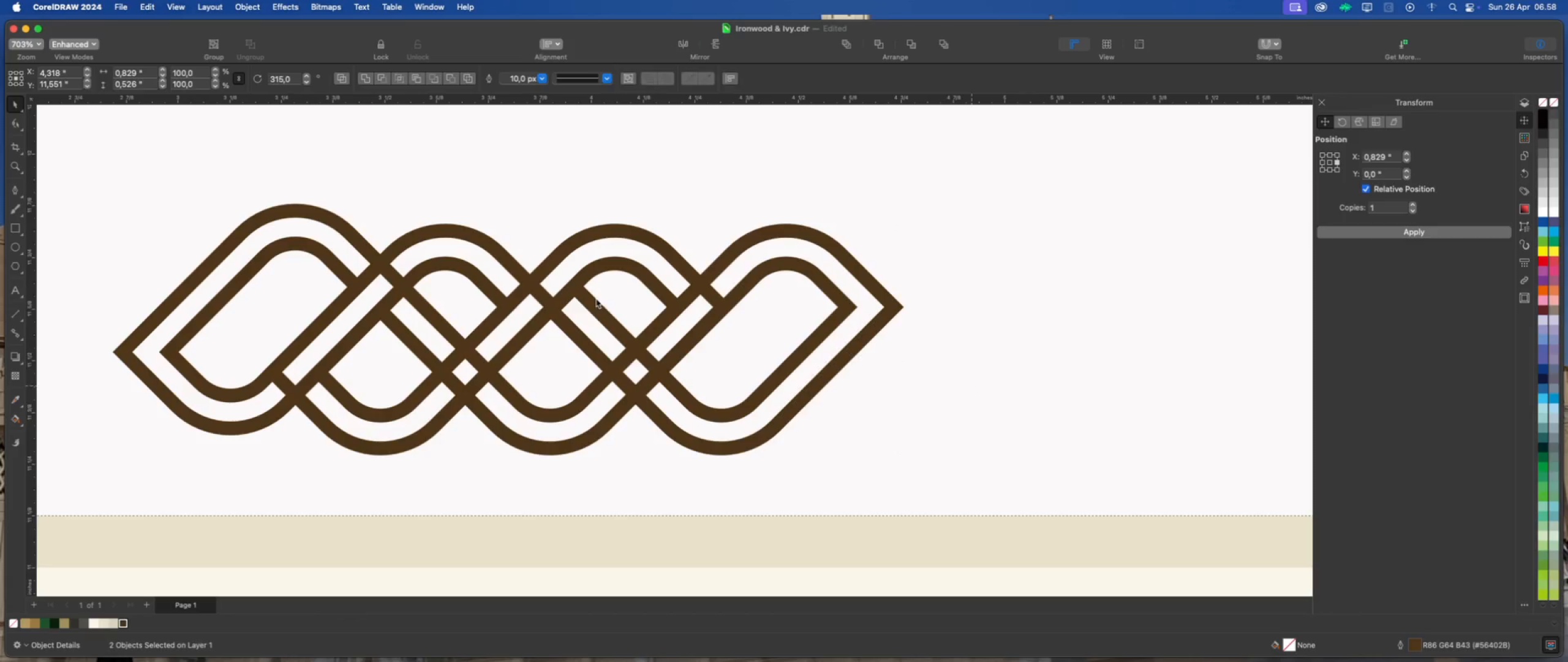 
scroll: coordinate [542, 298], scroll_direction: down, amount: 1.0
 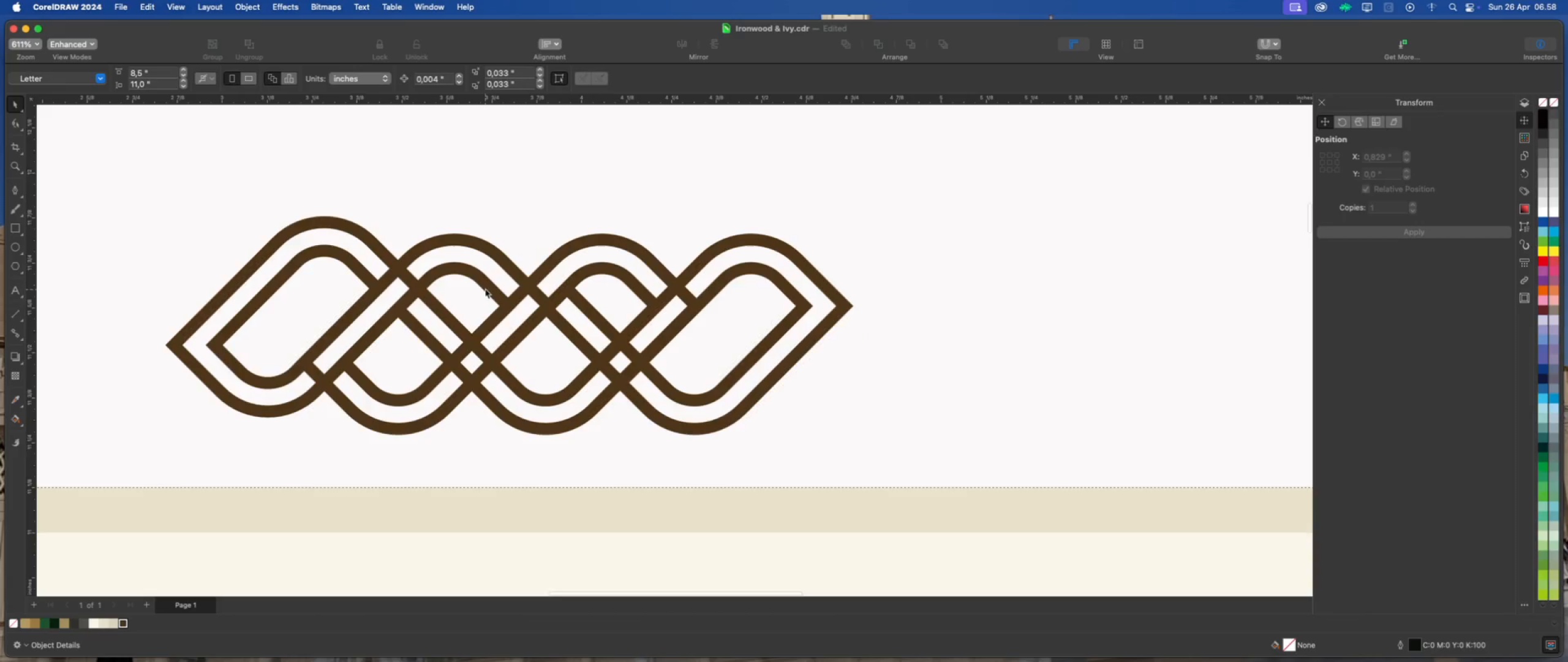 
left_click([485, 289])
 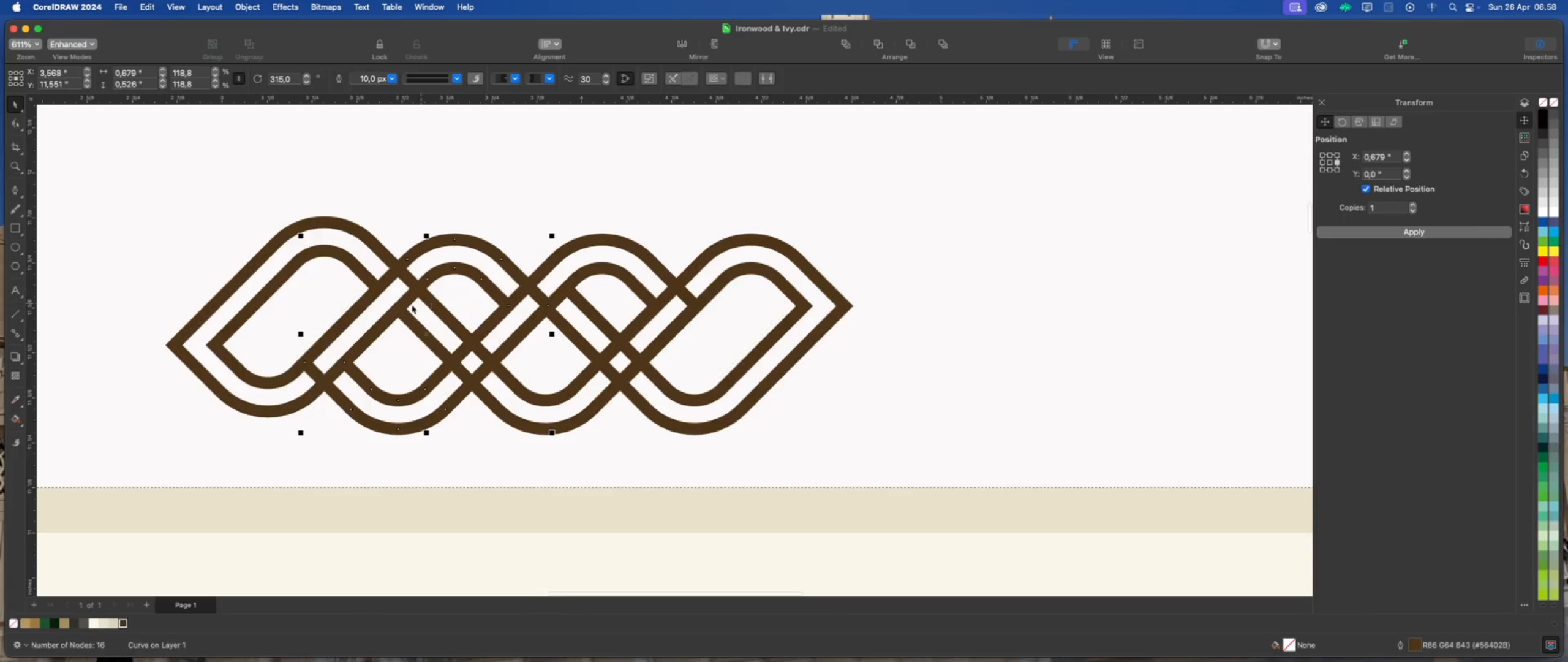 
scroll: coordinate [402, 305], scroll_direction: up, amount: 3.0
 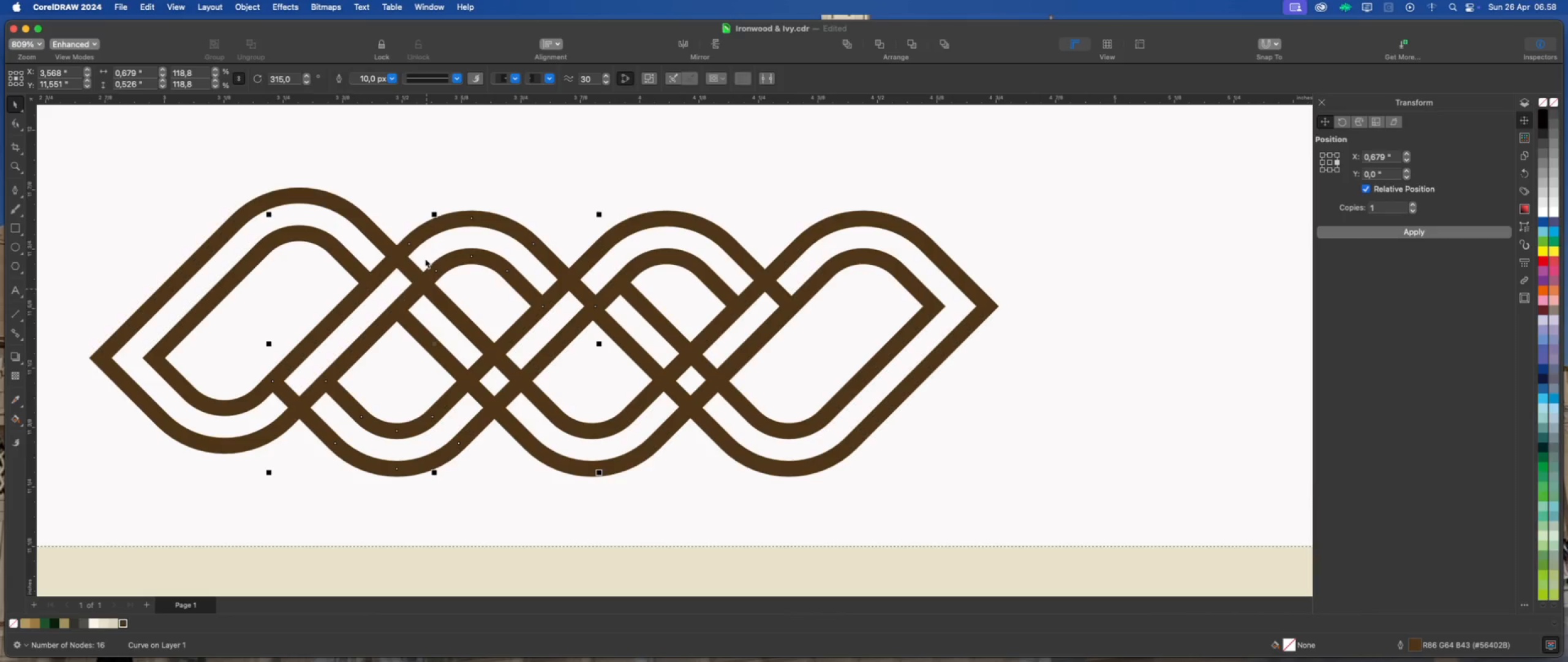 
wait(5.24)
 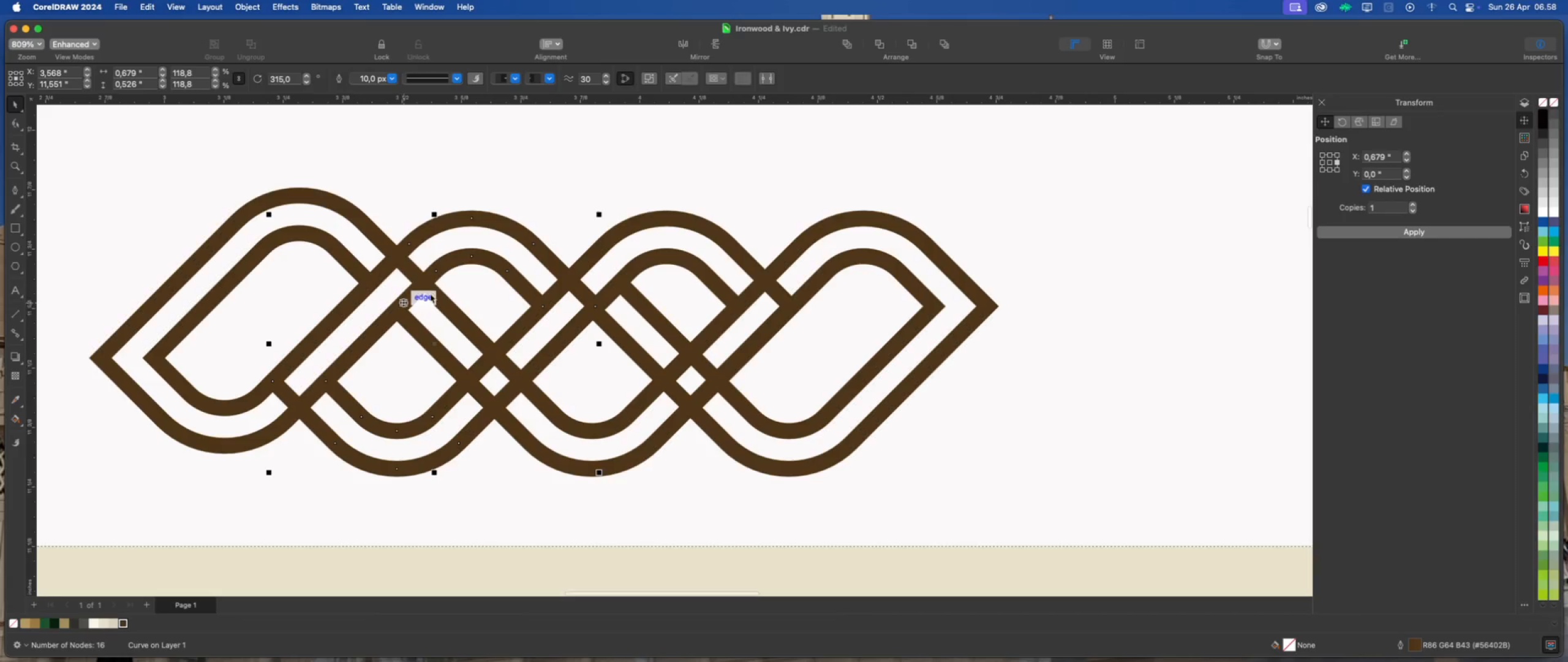 
left_click([17, 124])
 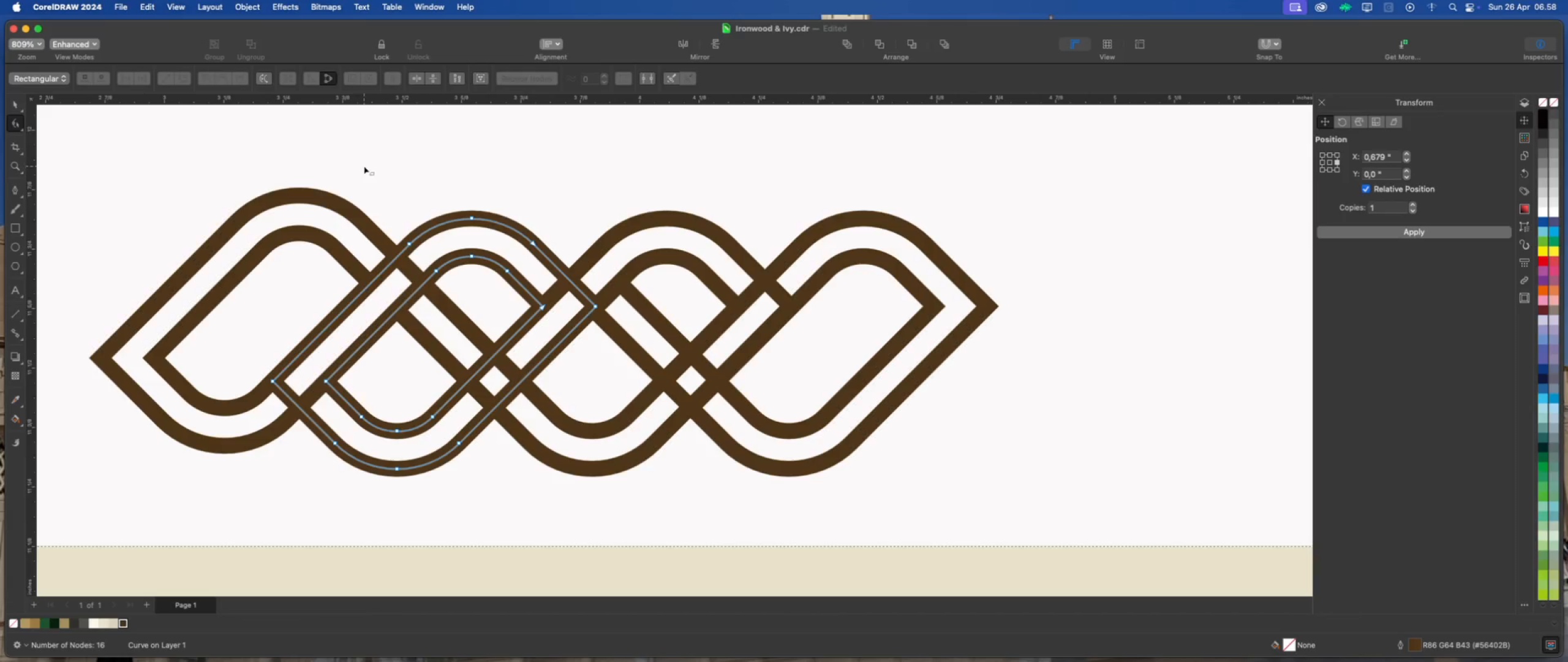 
left_click_drag(start_coordinate=[373, 162], to_coordinate=[616, 341])
 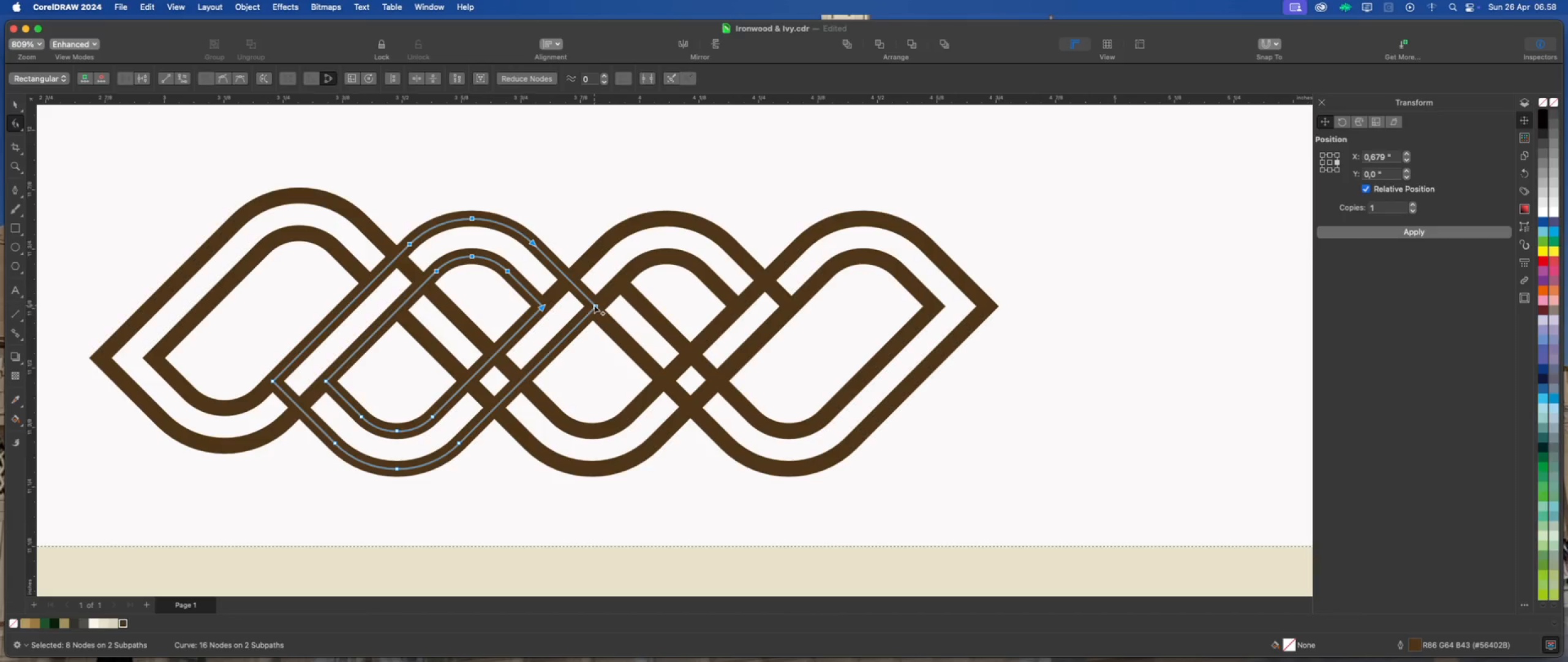 
left_click_drag(start_coordinate=[594, 305], to_coordinate=[619, 282])
 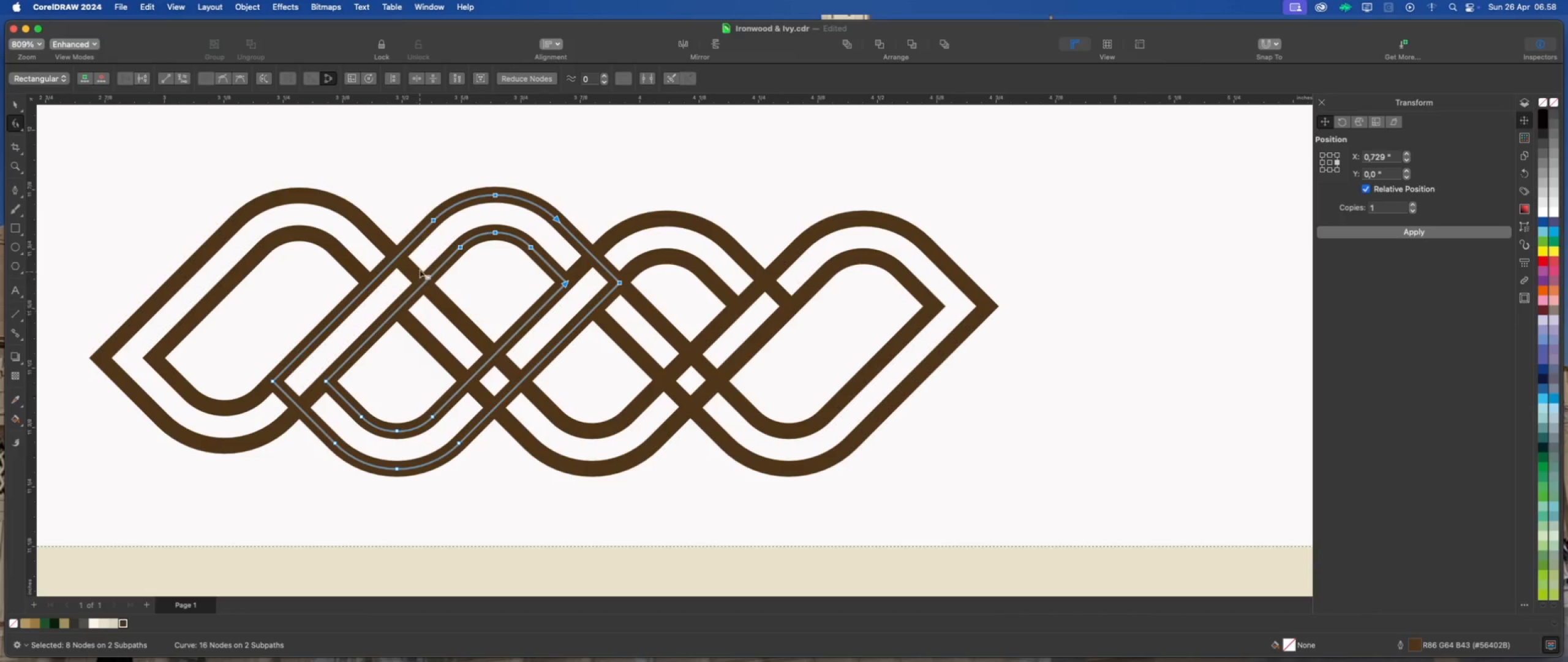 
hold_key(key=ShiftLeft, duration=2.46)
 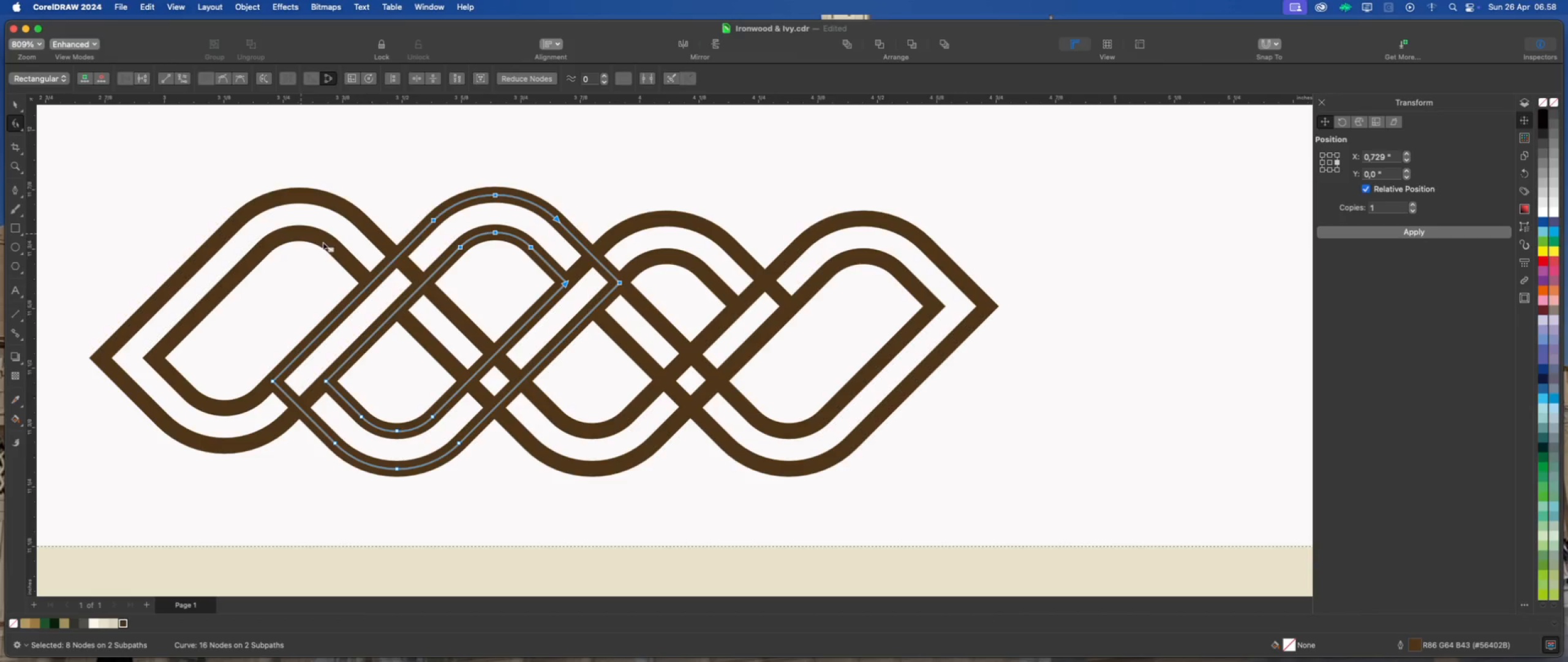 
scroll: coordinate [455, 296], scroll_direction: down, amount: 2.0
 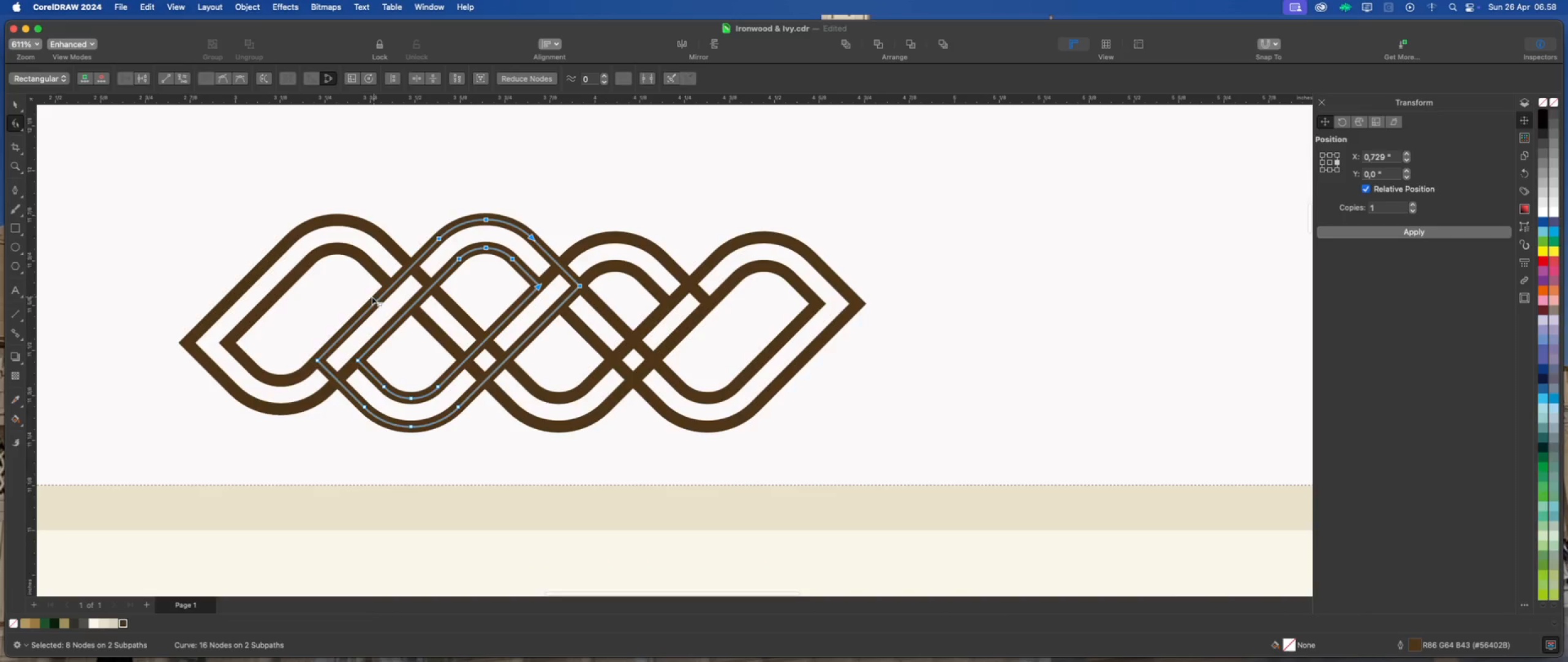 
scroll: coordinate [367, 297], scroll_direction: up, amount: 2.0
 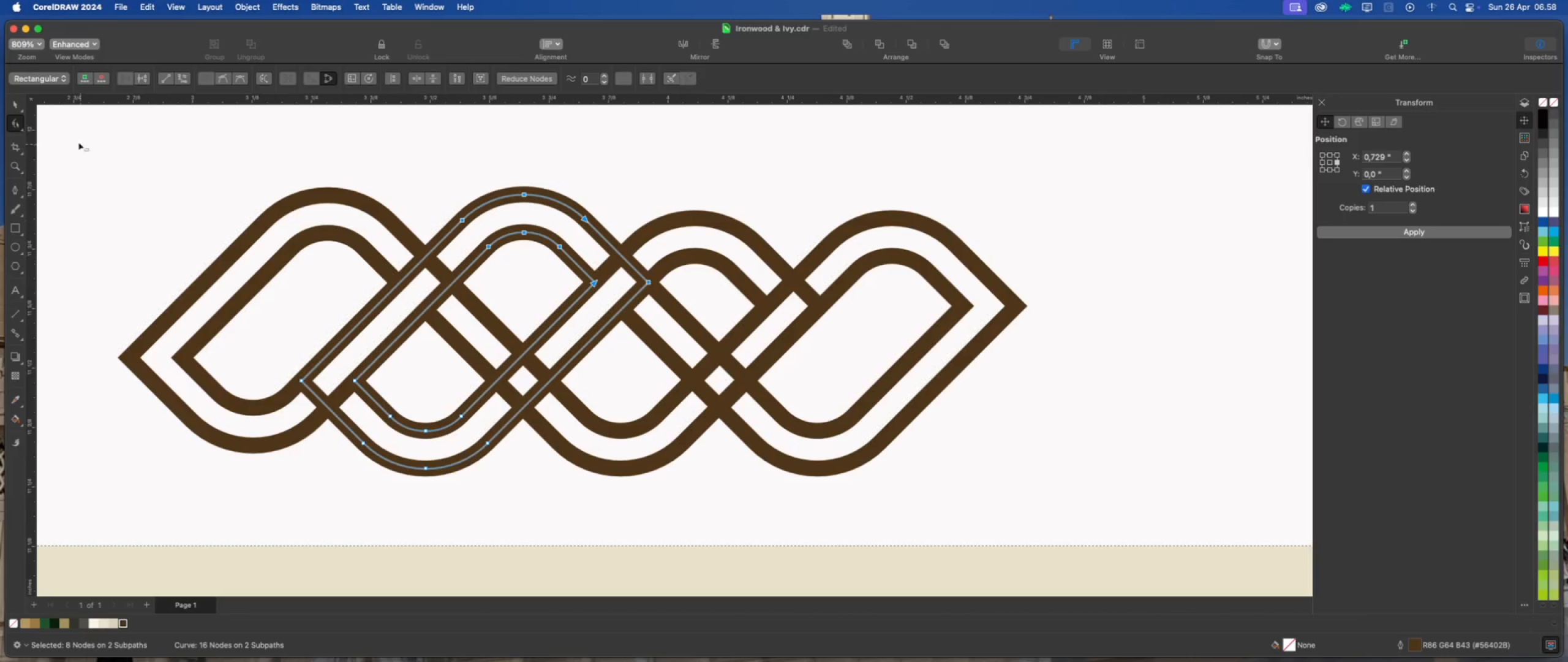 
double_click([171, 139])
 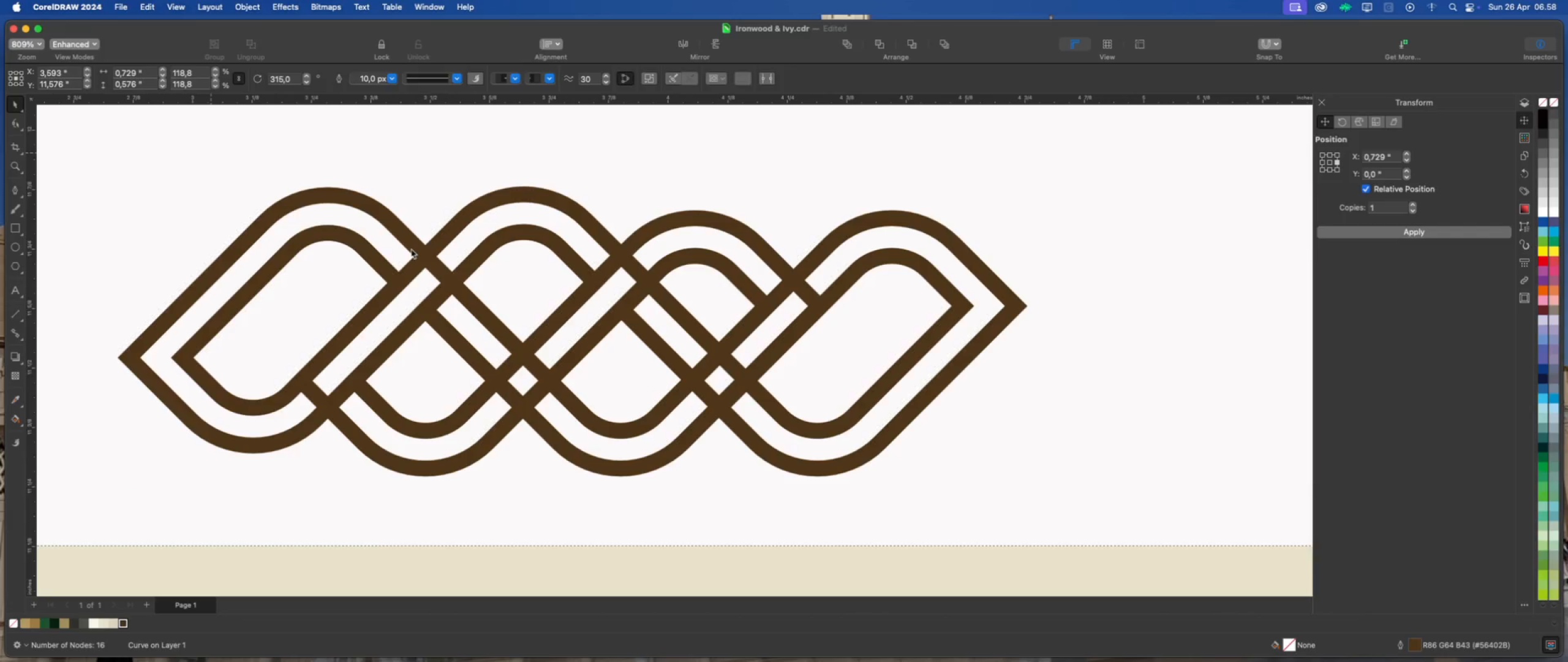 
scroll: coordinate [472, 286], scroll_direction: down, amount: 2.0
 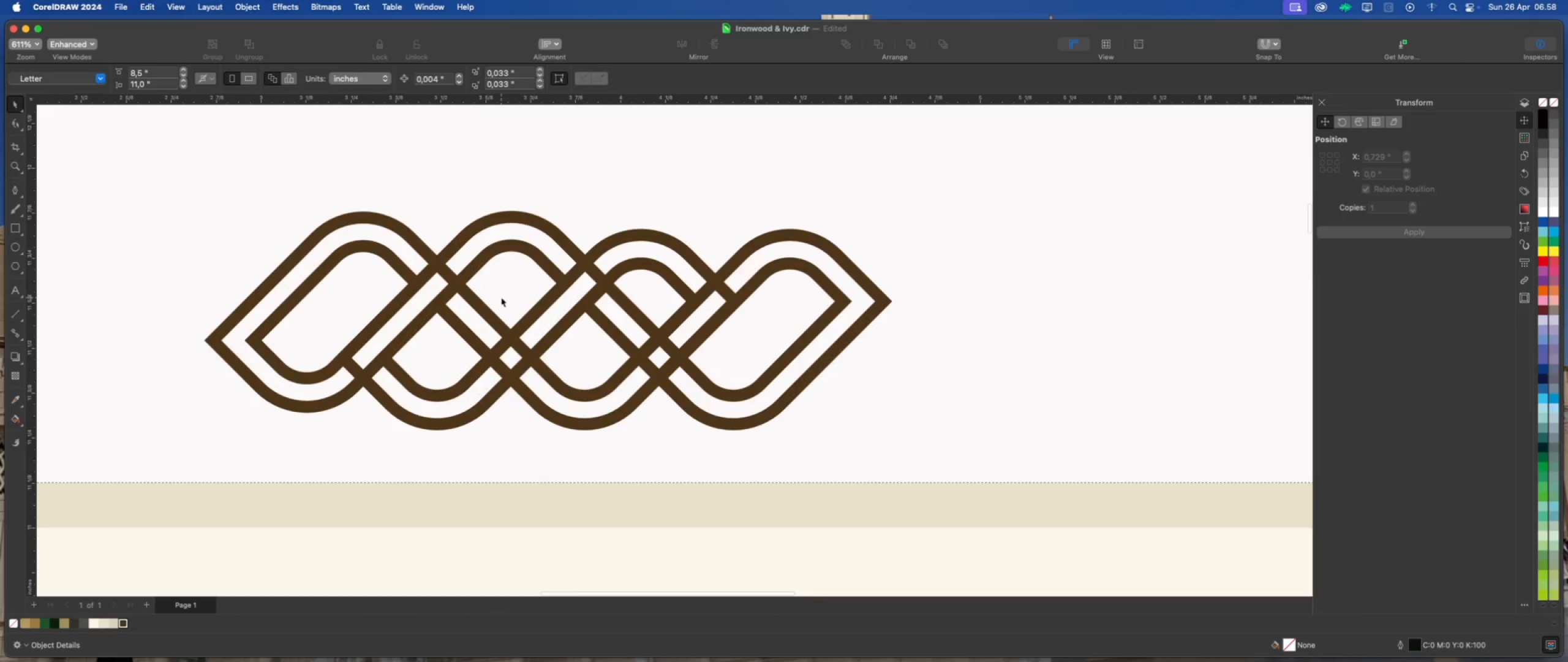 
scroll: coordinate [404, 282], scroll_direction: none, amount: 0.0
 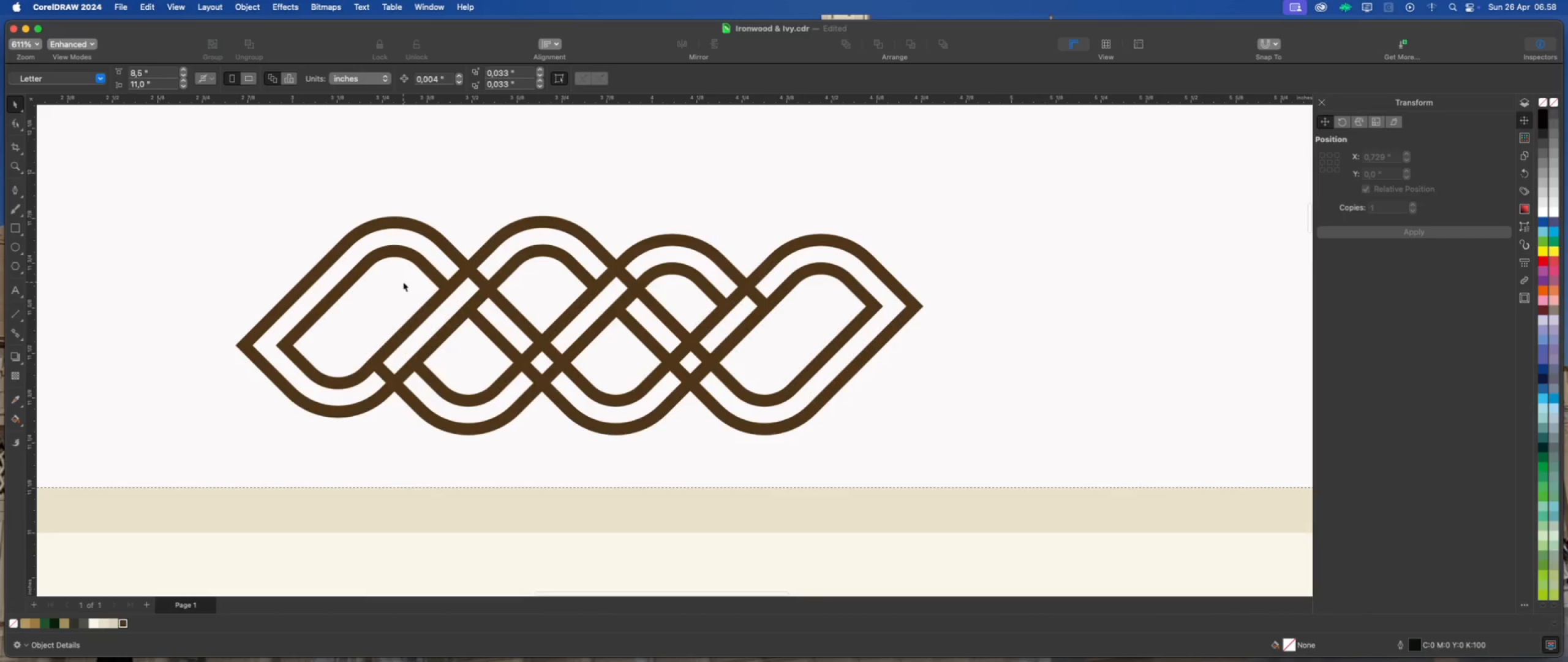 
scroll: coordinate [403, 282], scroll_direction: up, amount: 2.0
 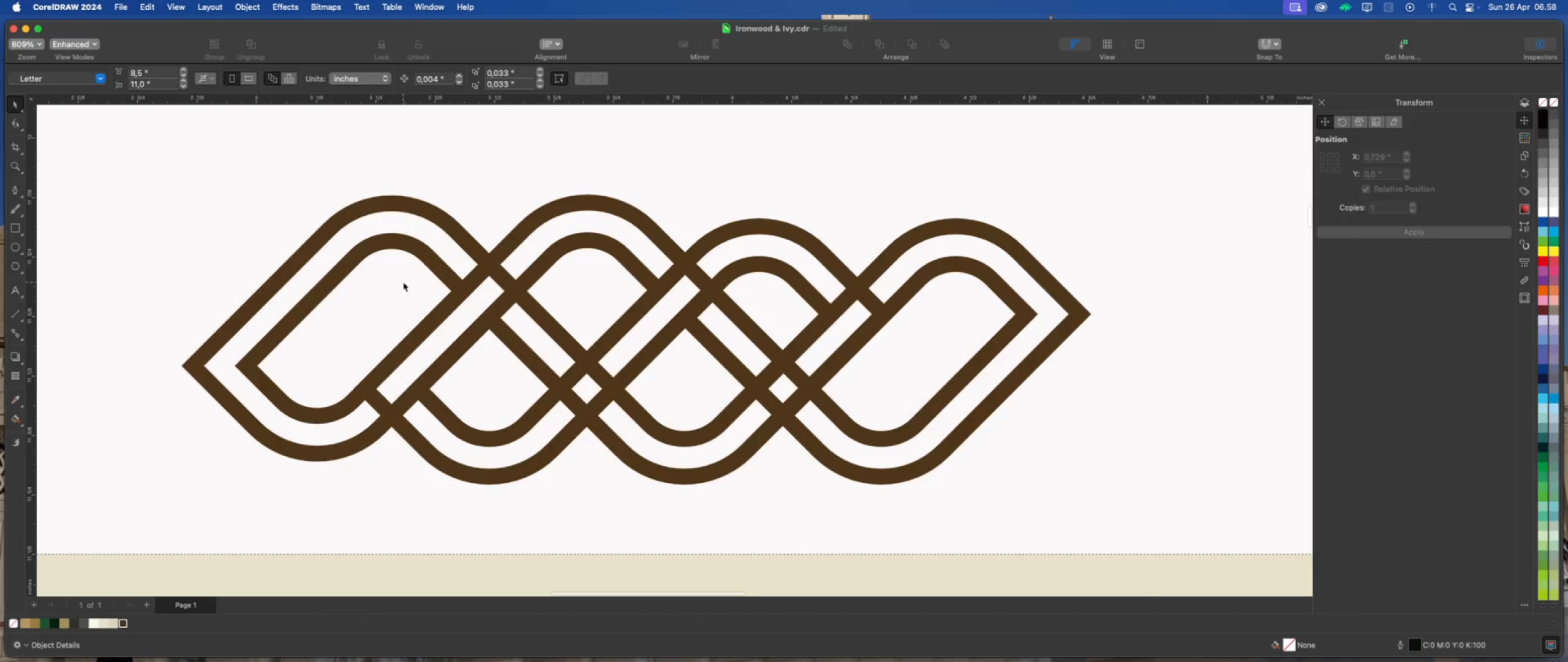 
scroll: coordinate [403, 282], scroll_direction: down, amount: 2.0
 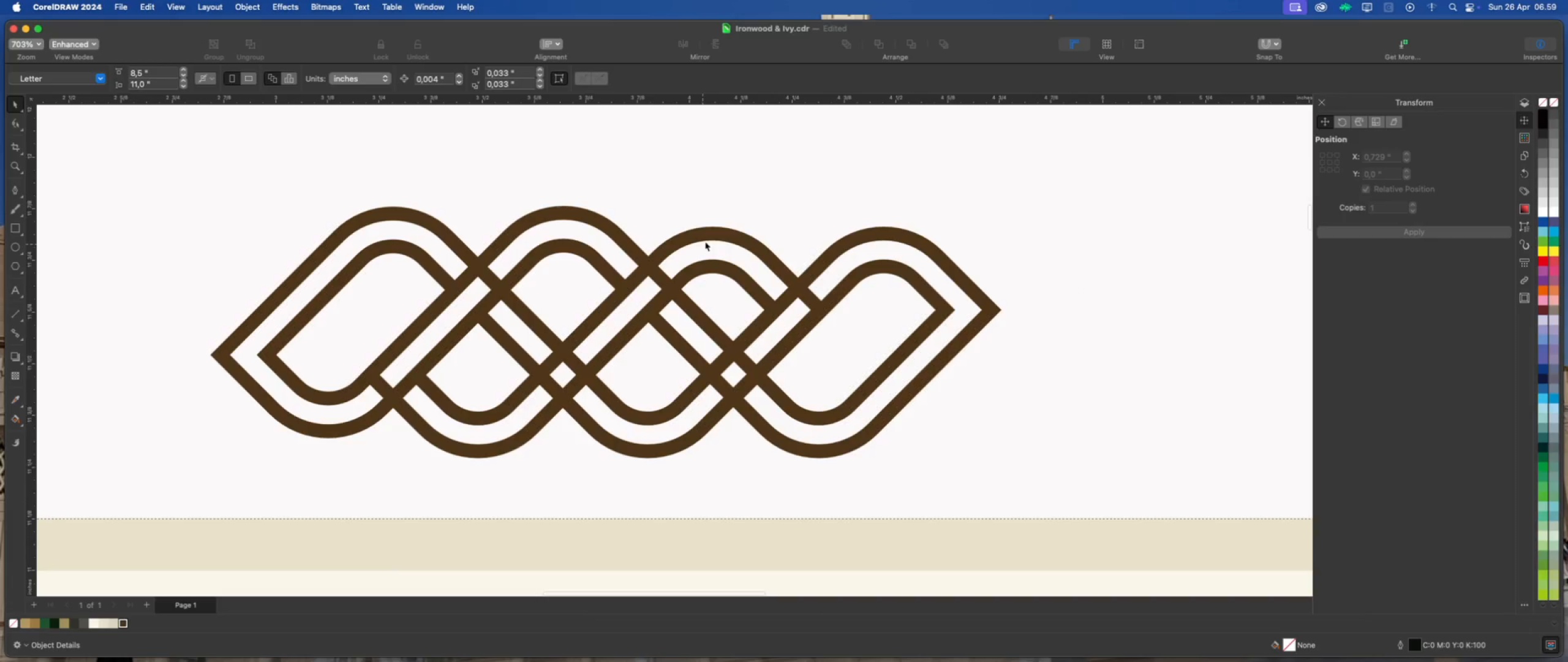 
left_click([709, 238])
 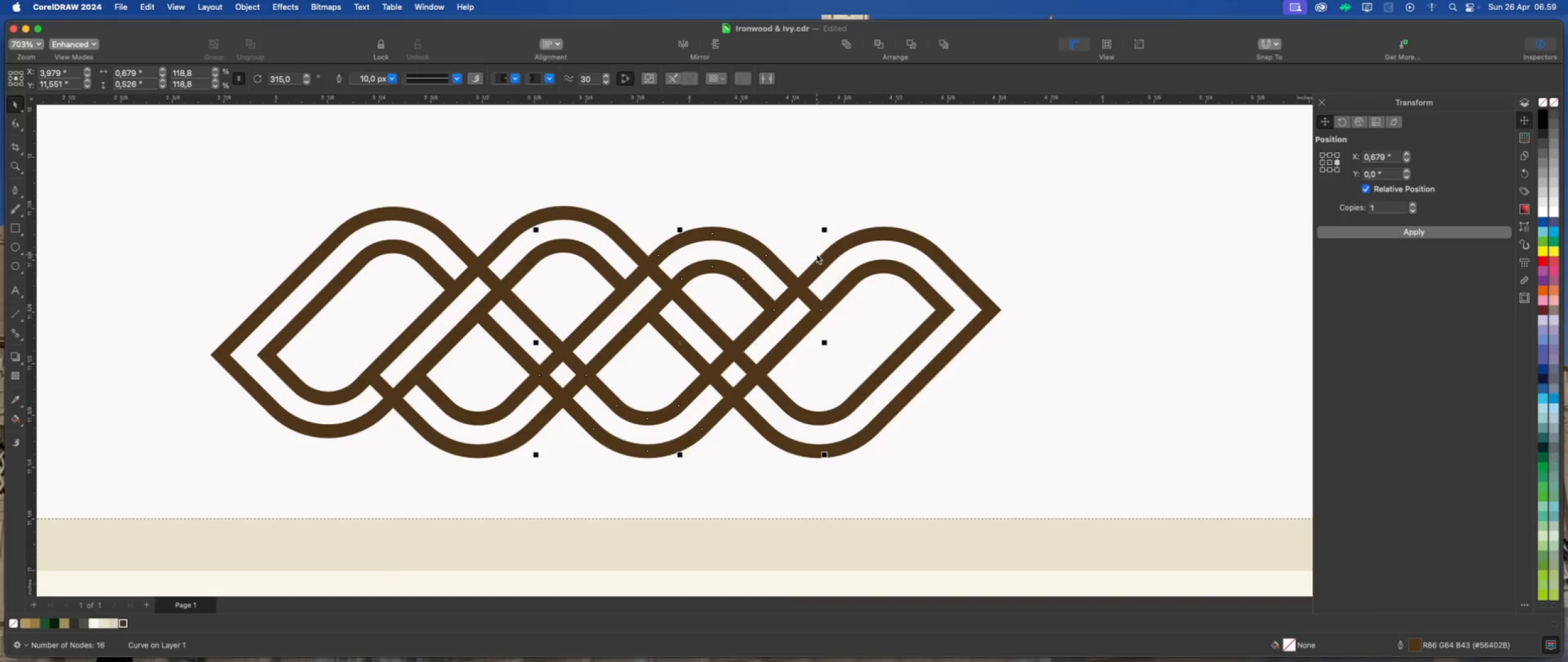 
wait(6.18)
 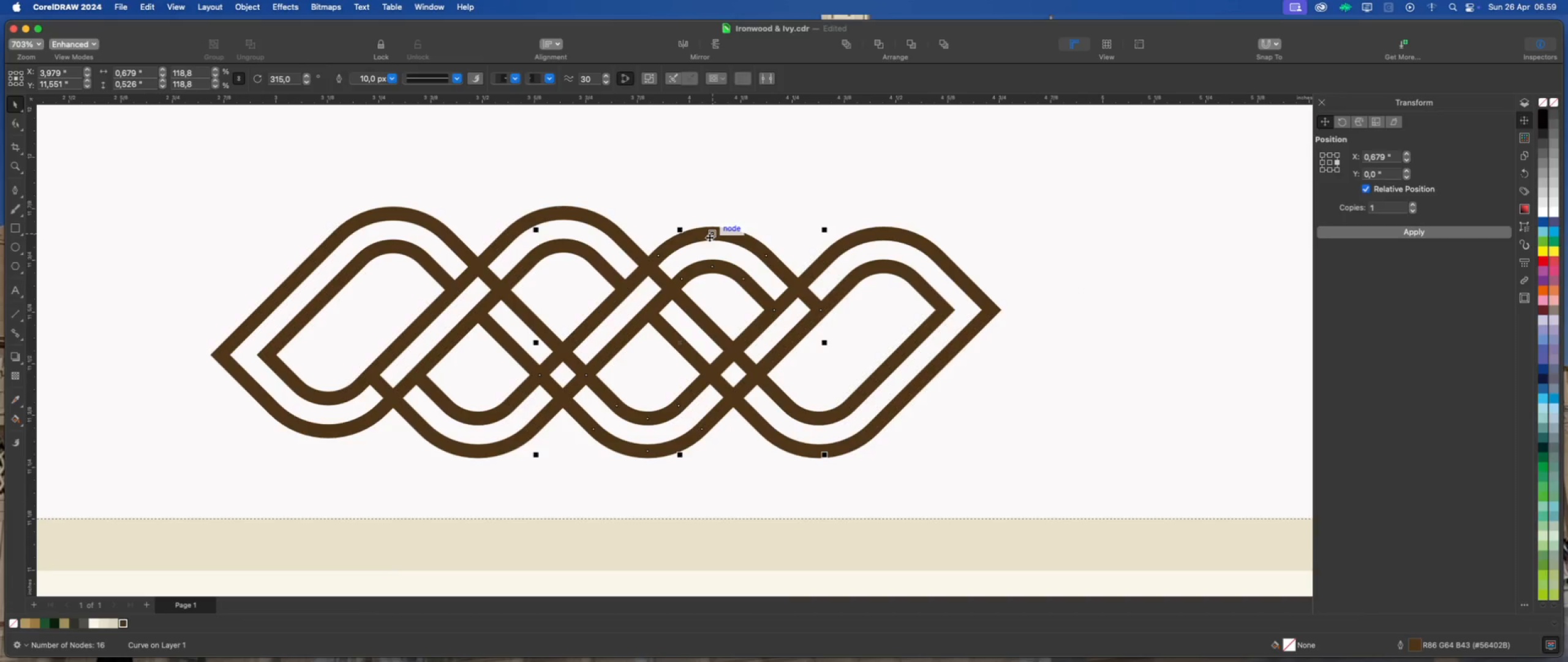 
left_click([826, 256])
 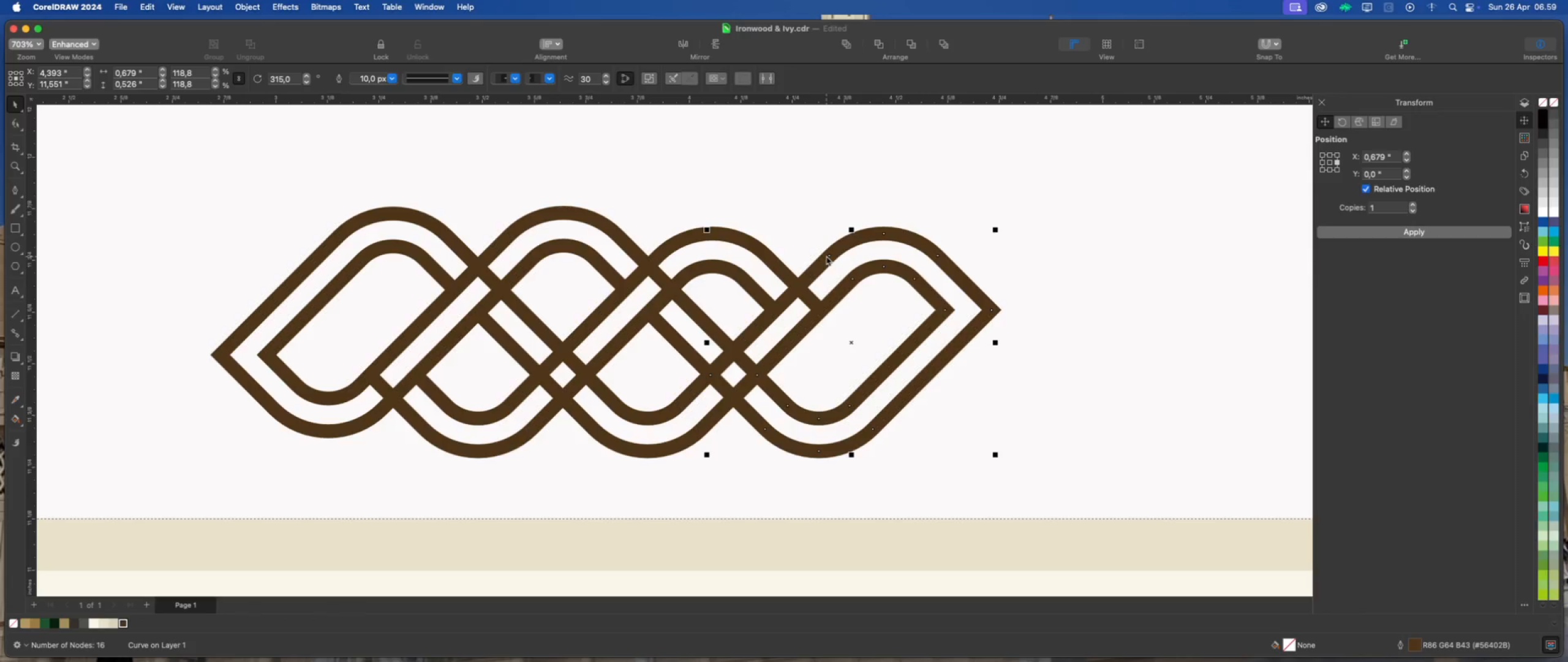 
key(Delete)
 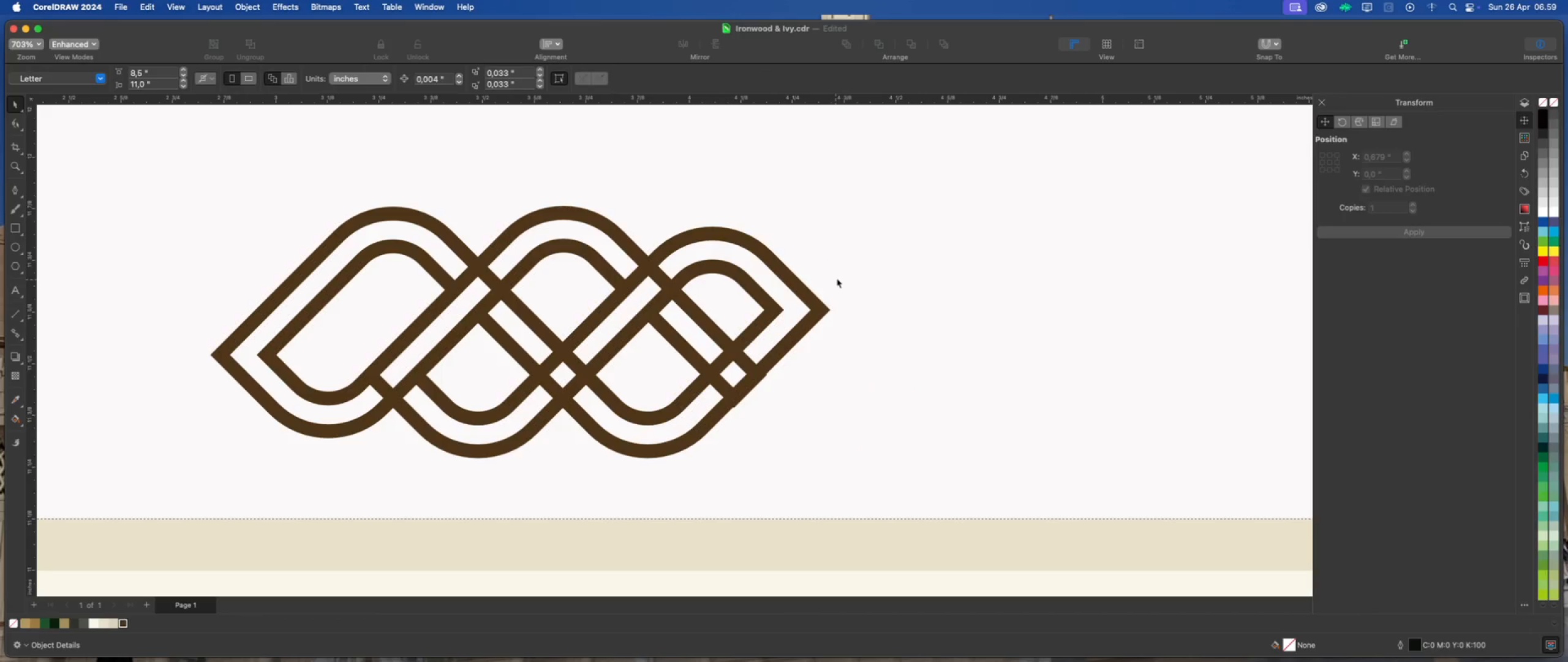 
left_click([848, 273])
 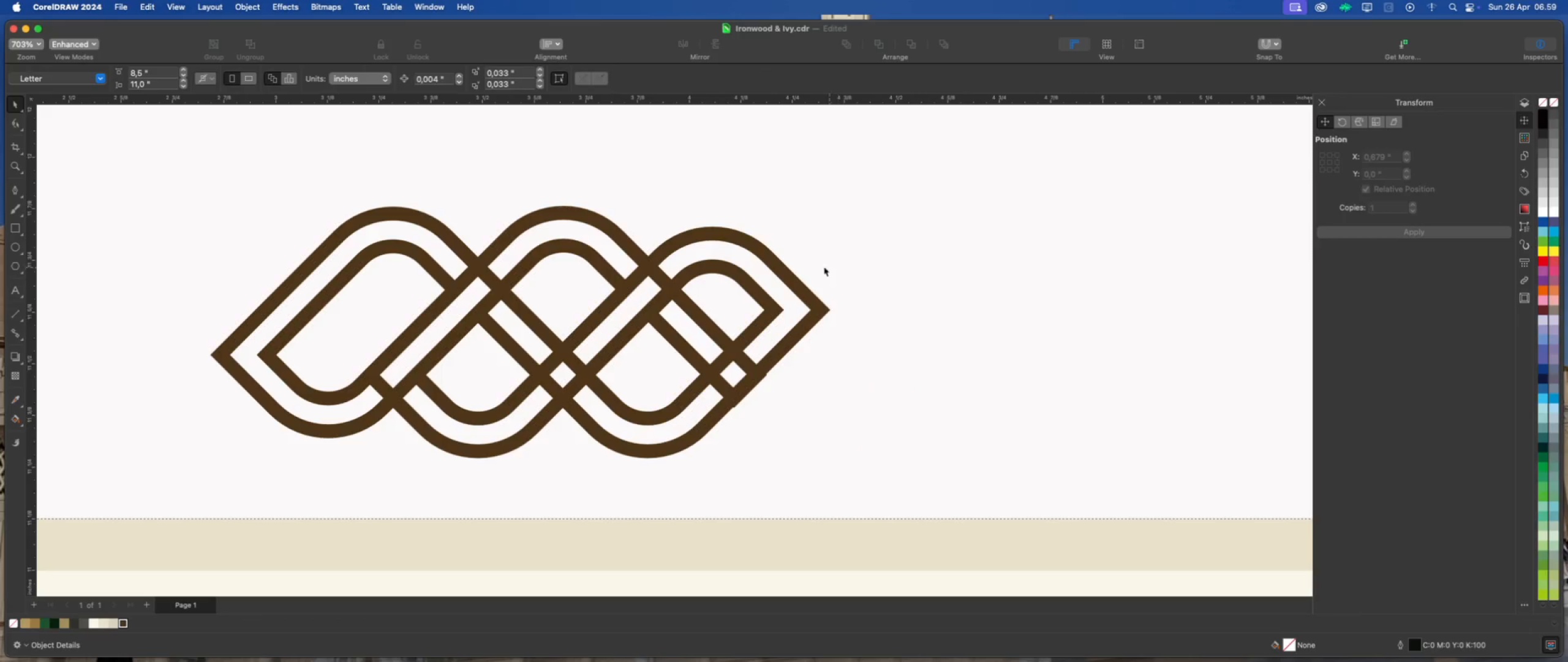 
scroll: coordinate [690, 264], scroll_direction: down, amount: 1.0
 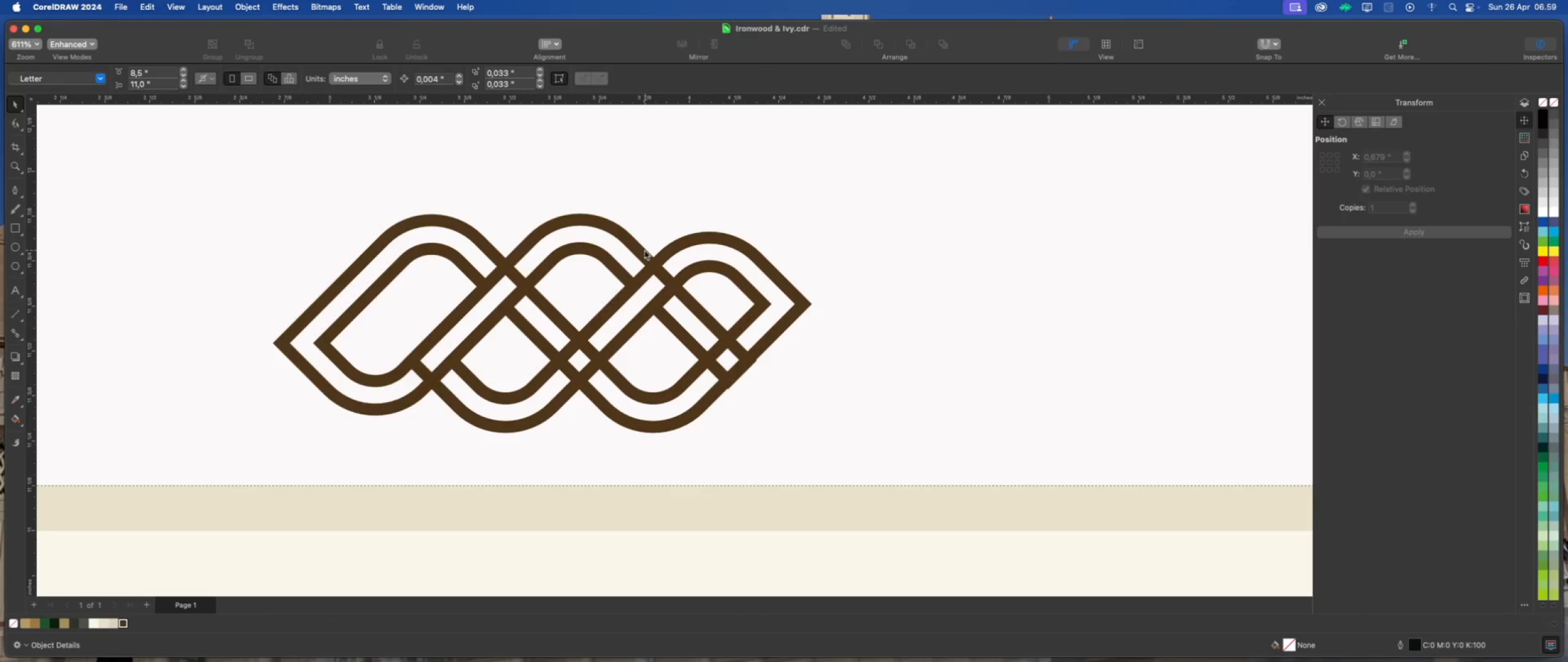 
scroll: coordinate [428, 278], scroll_direction: none, amount: 0.0
 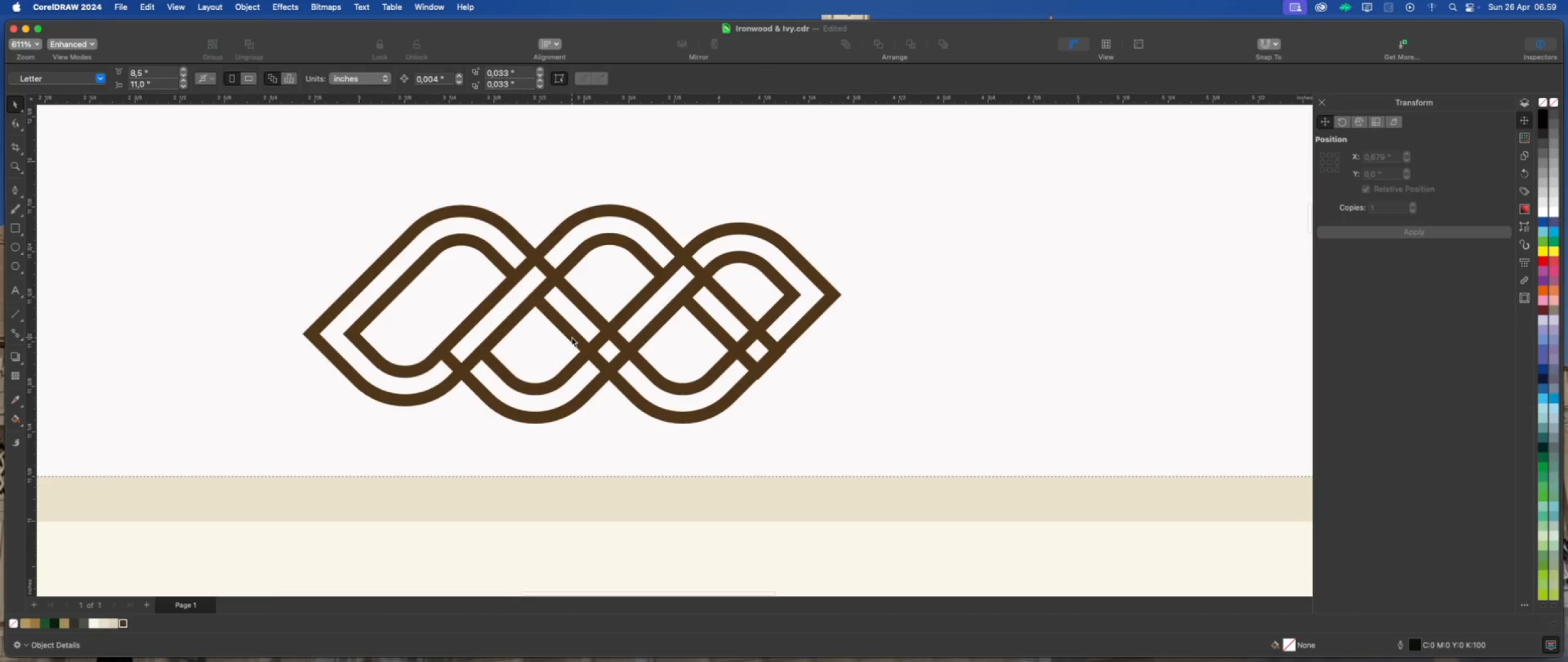 
left_click([570, 332])
 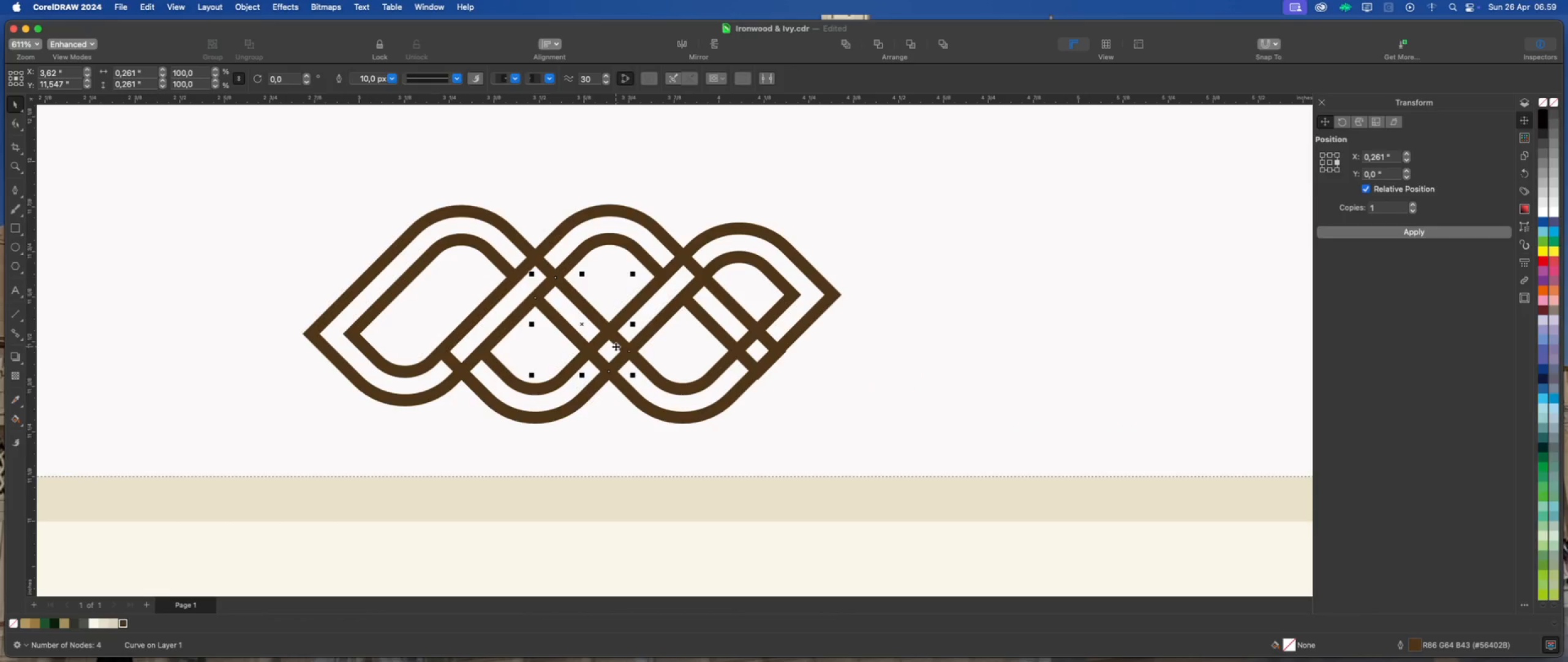 
scroll: coordinate [390, 293], scroll_direction: up, amount: 2.0
 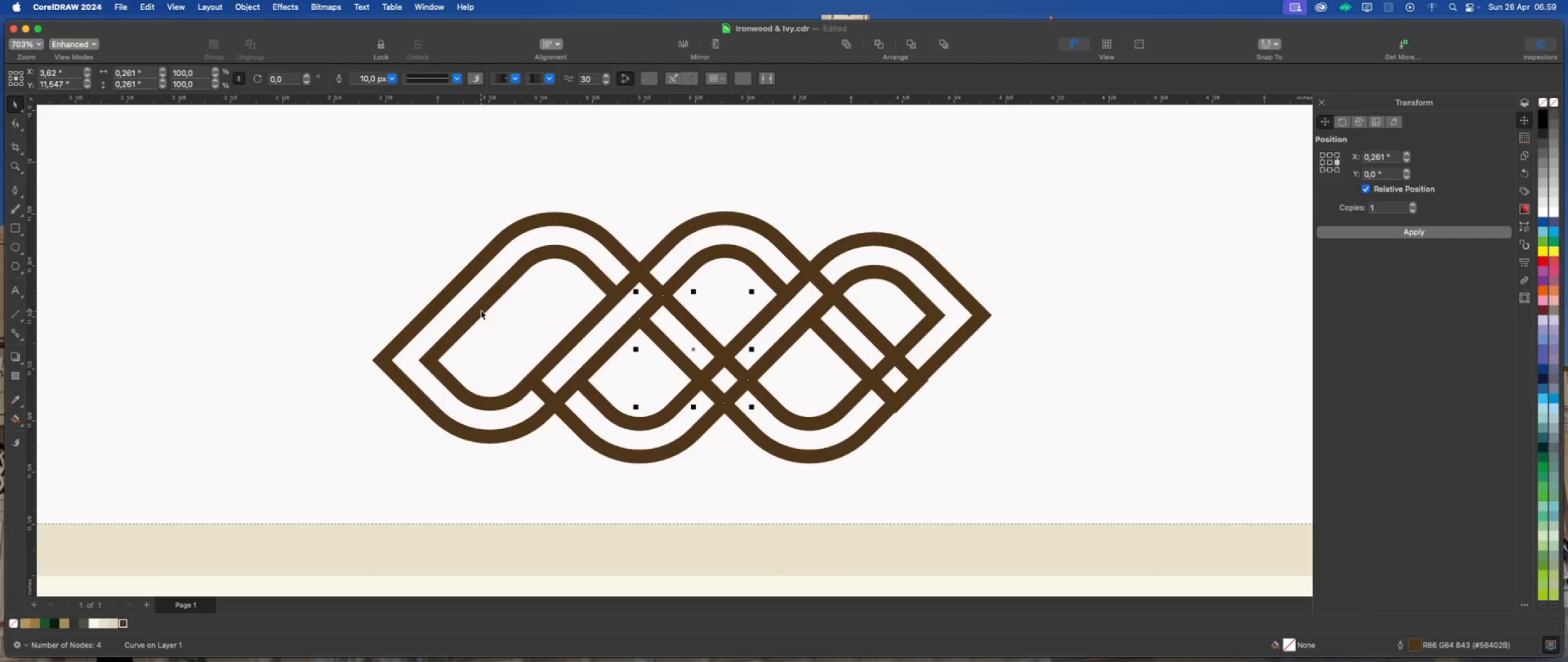 
wait(5.0)
 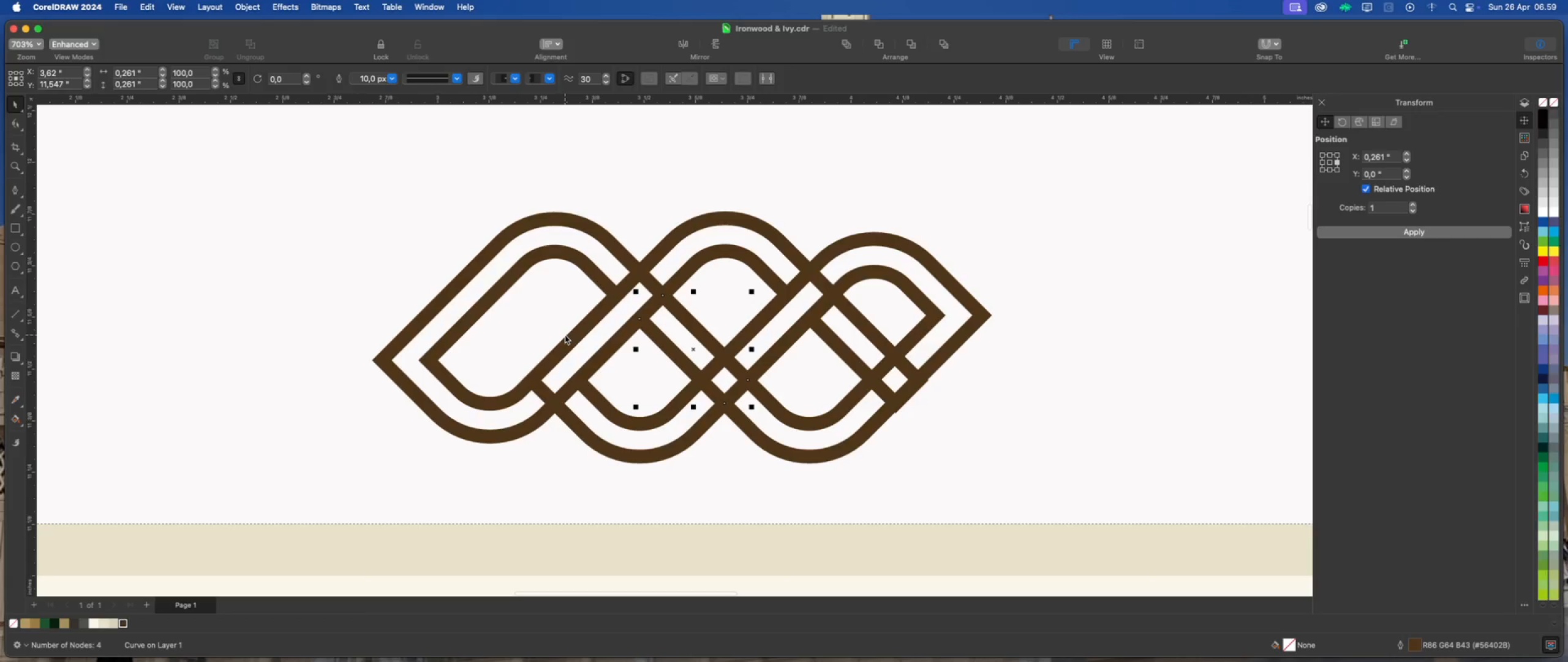 
left_click([482, 305])
 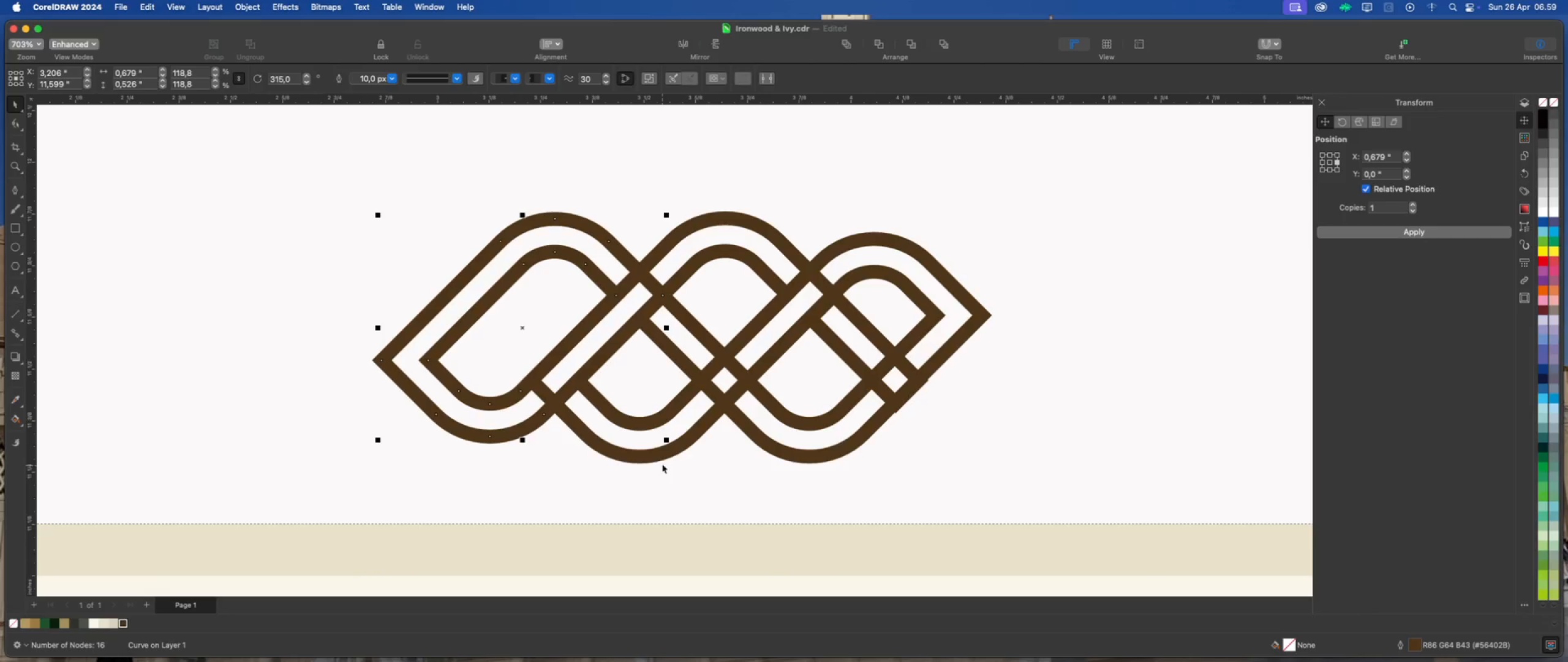 
left_click([663, 454])
 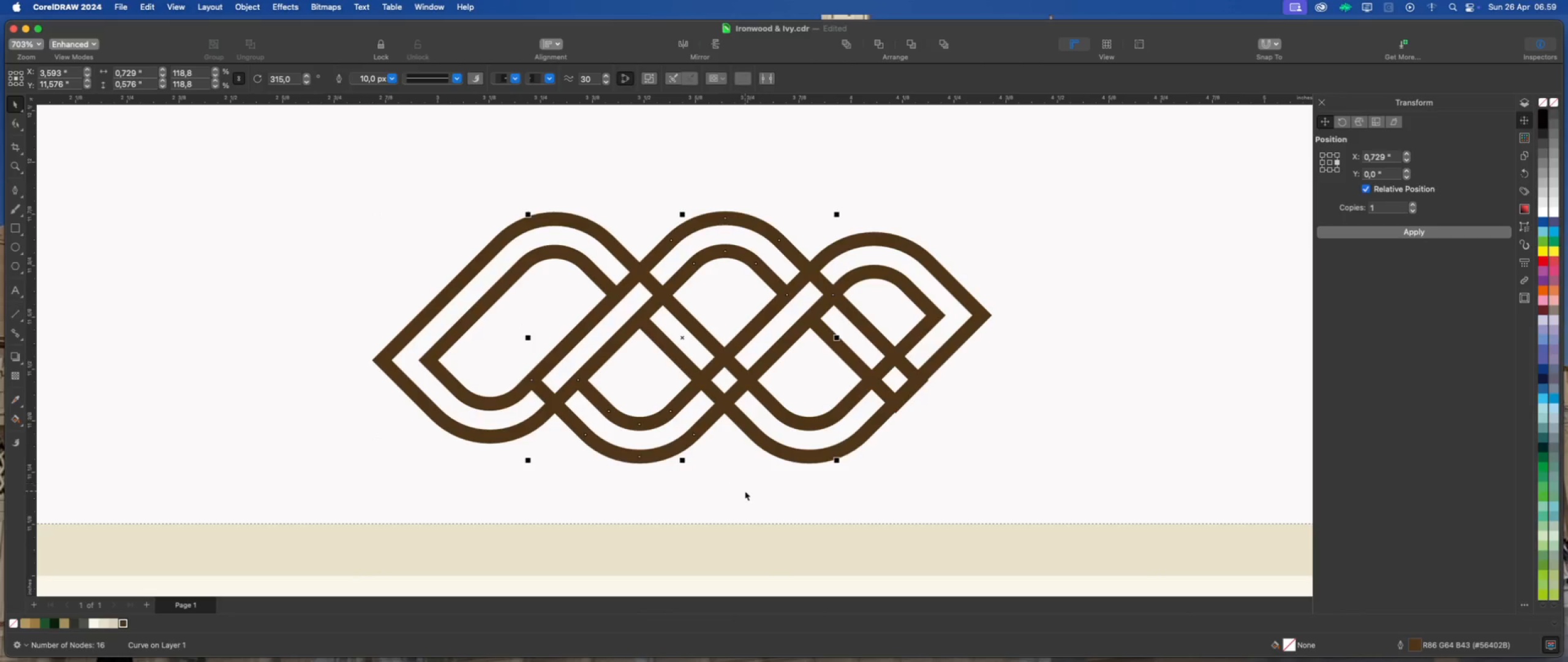 
left_click([745, 491])
 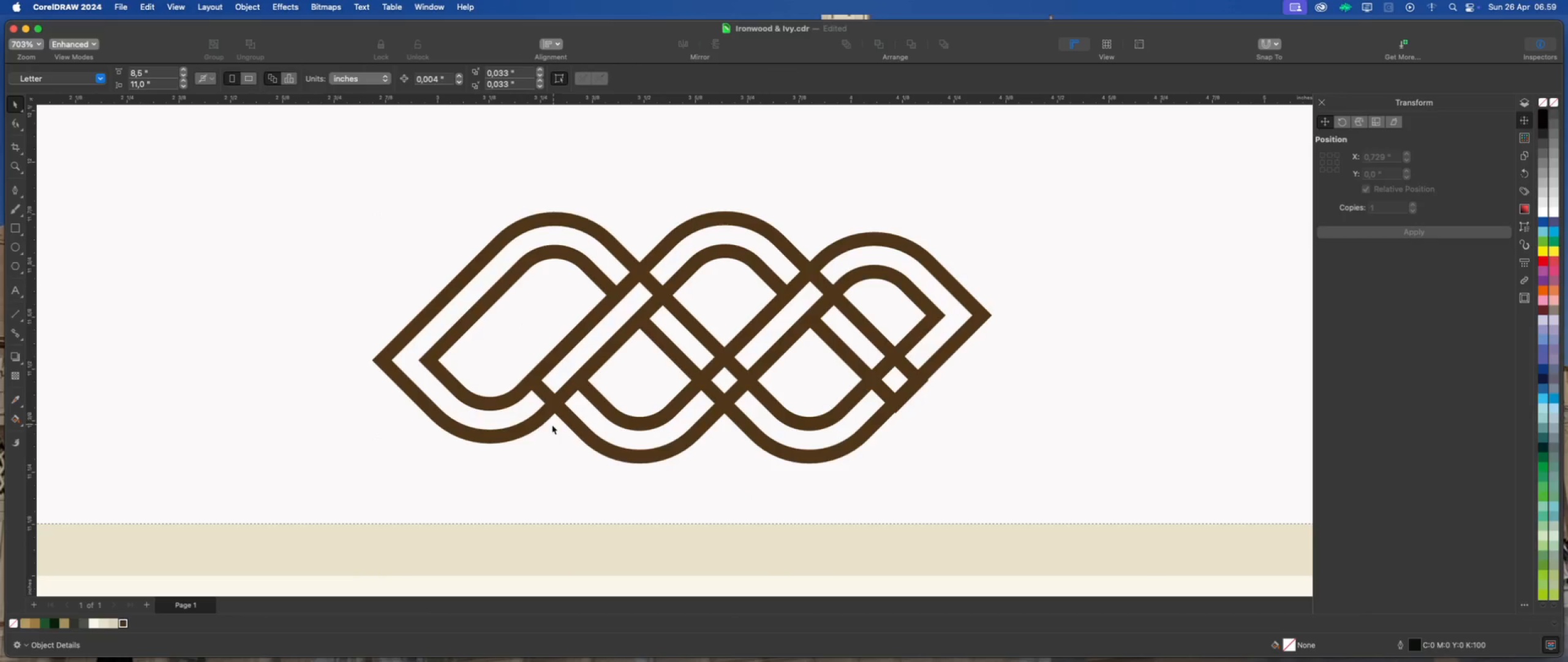 
left_click([526, 427])
 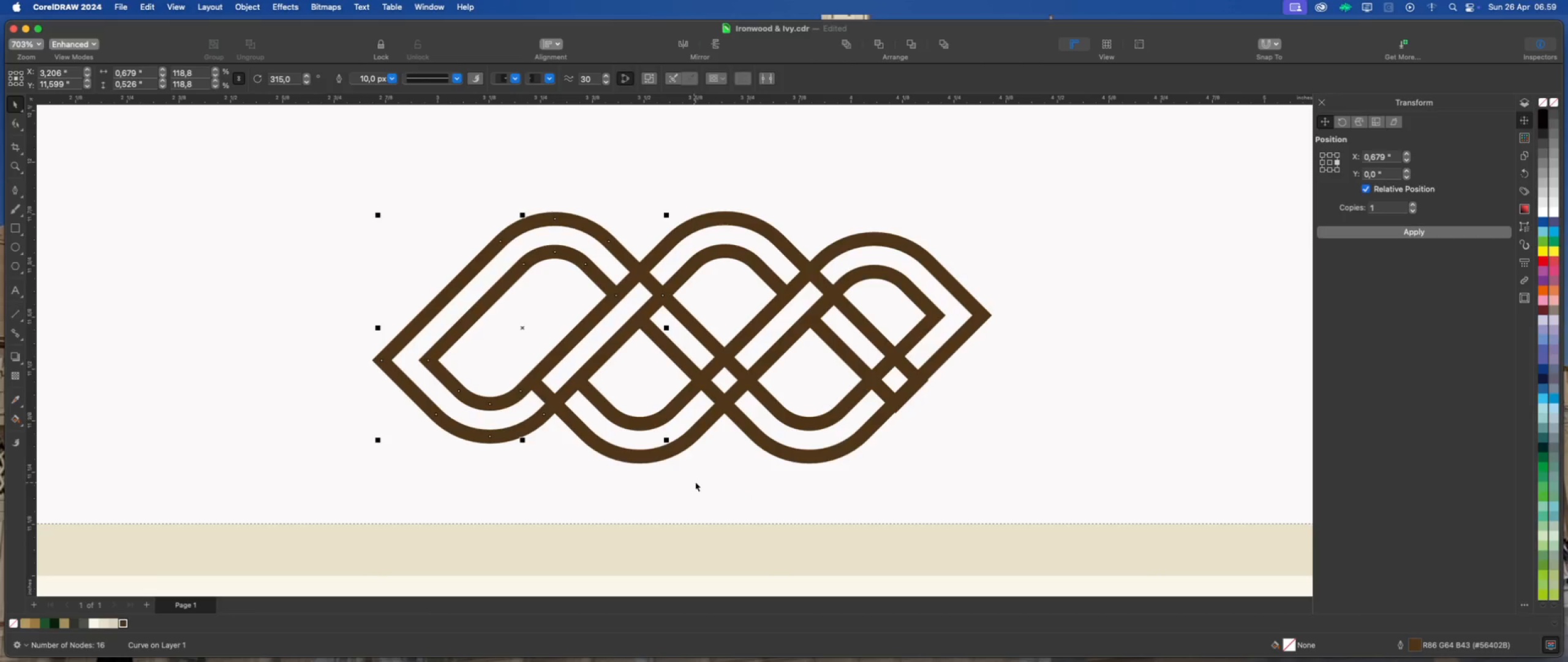 
key(Delete)
 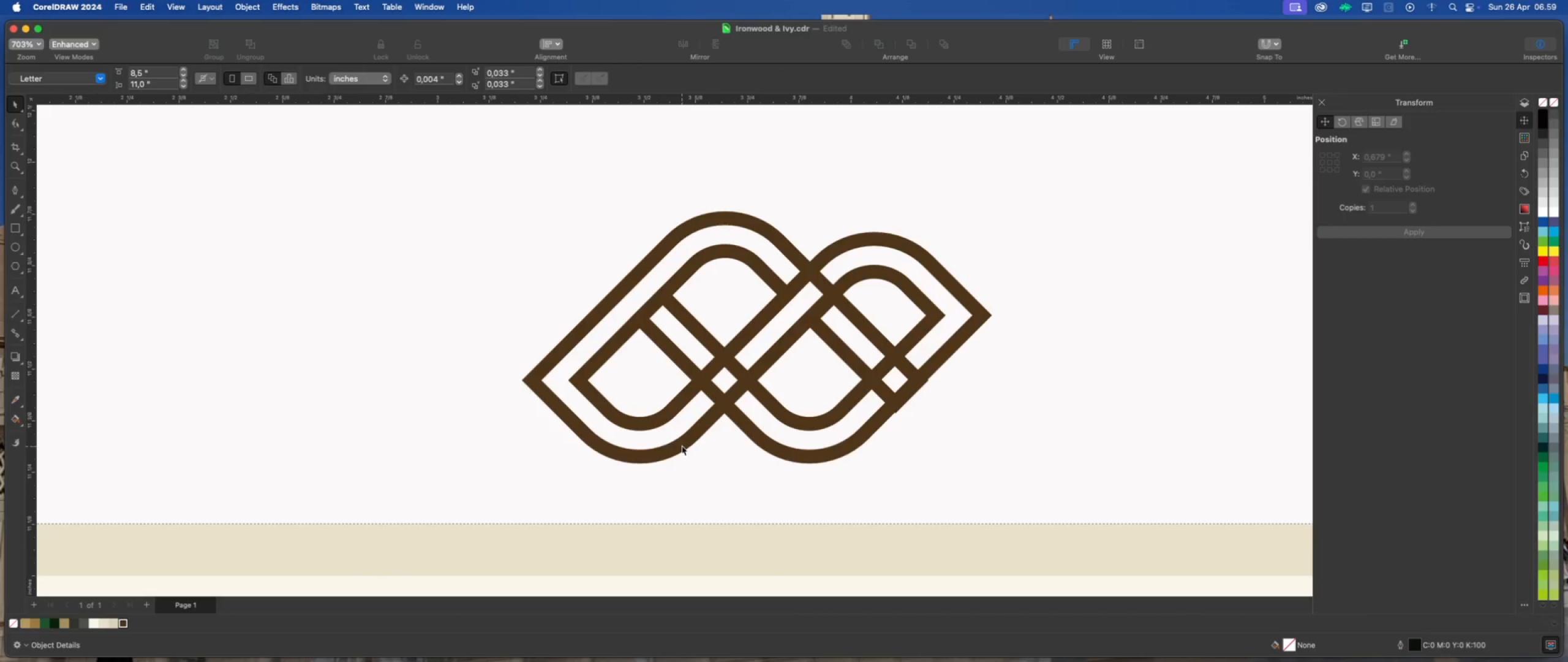 
left_click([682, 446])
 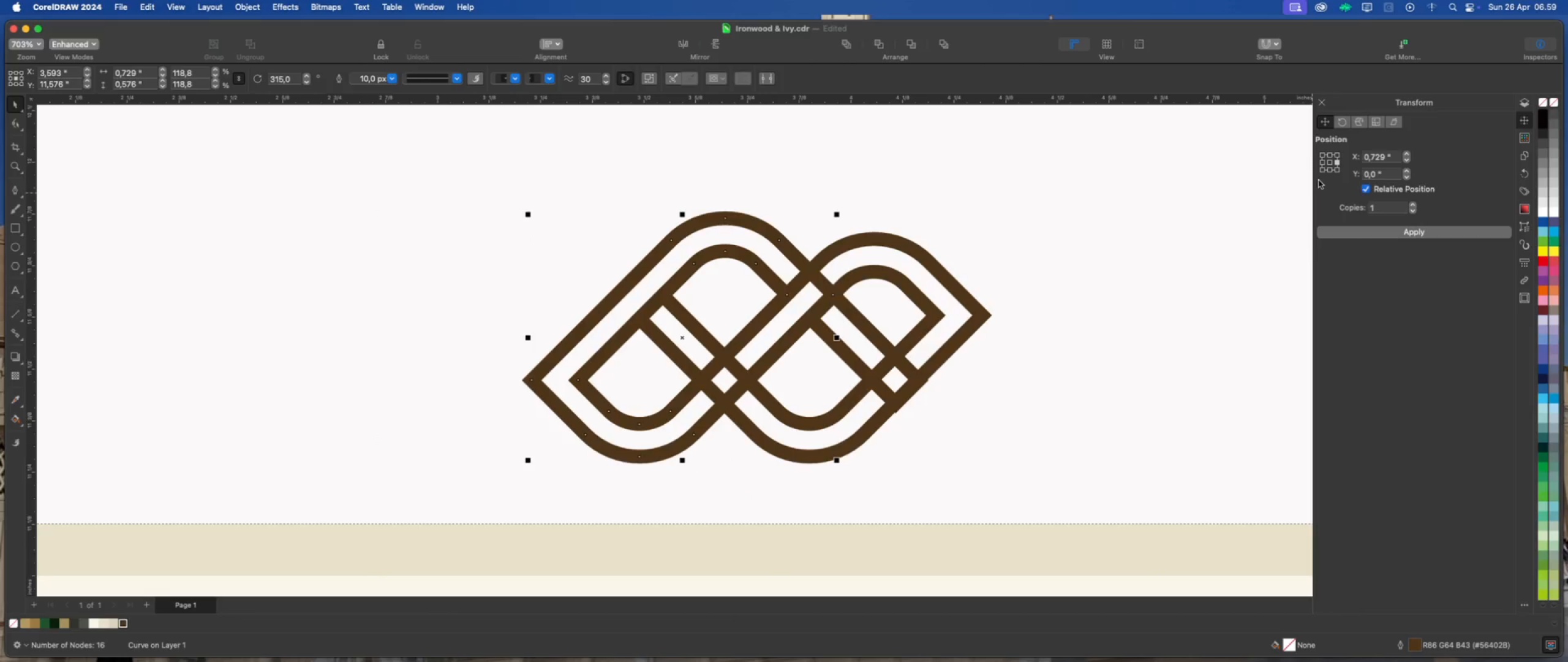 
left_click([1324, 162])
 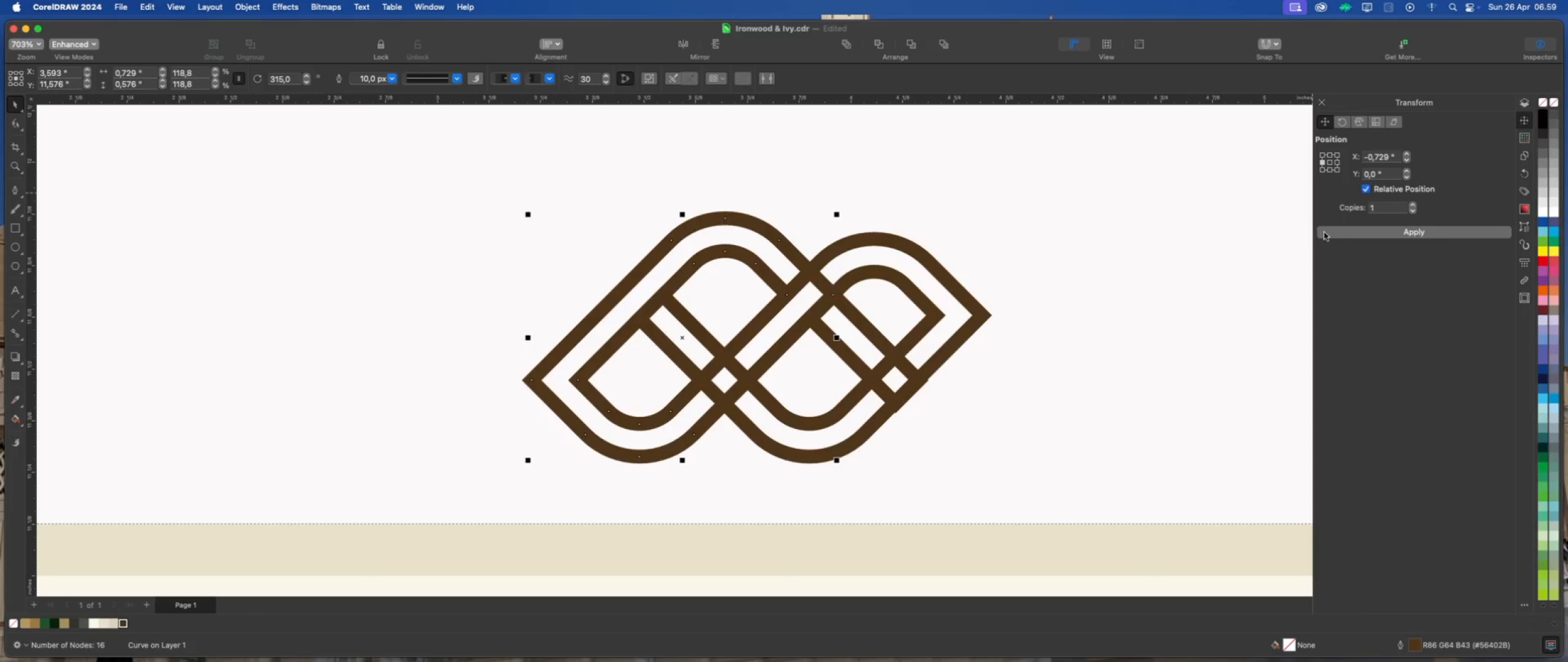 
left_click([1325, 233])
 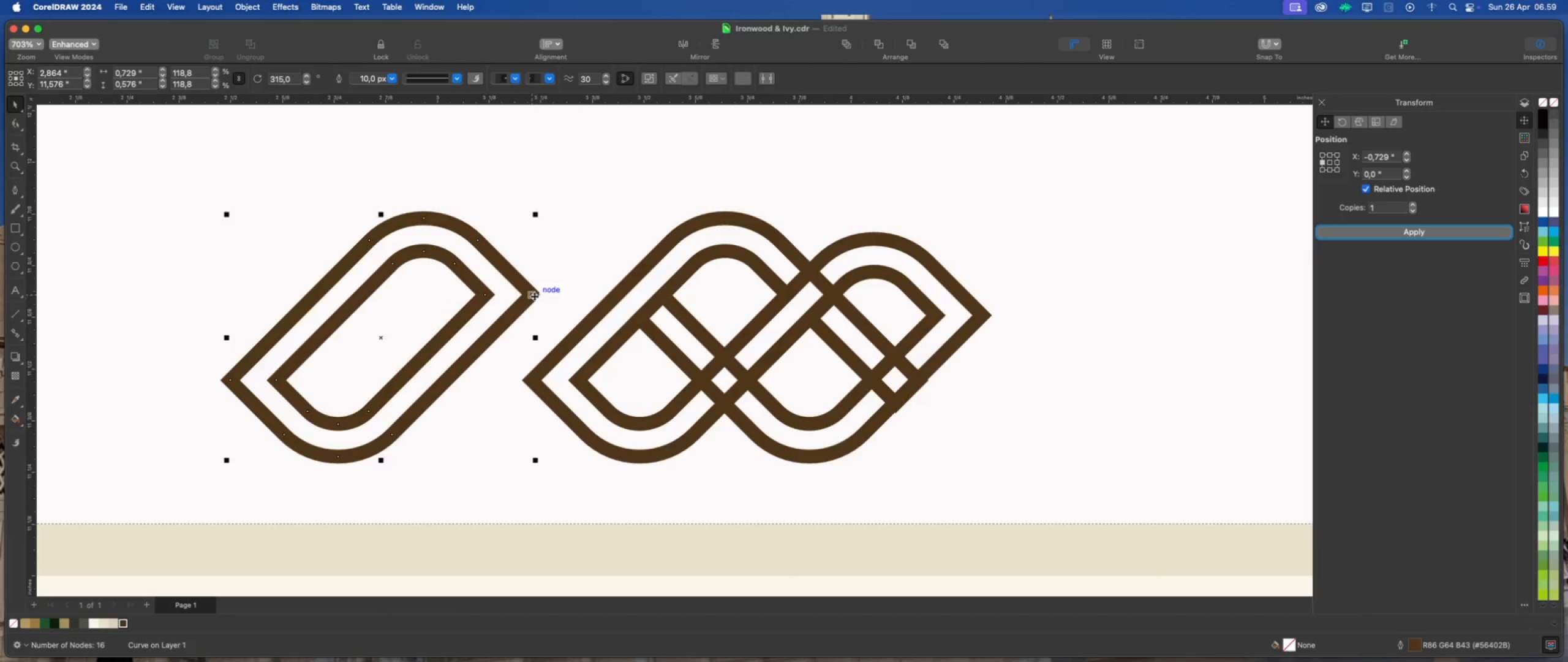 
left_click_drag(start_coordinate=[532, 295], to_coordinate=[664, 297])
 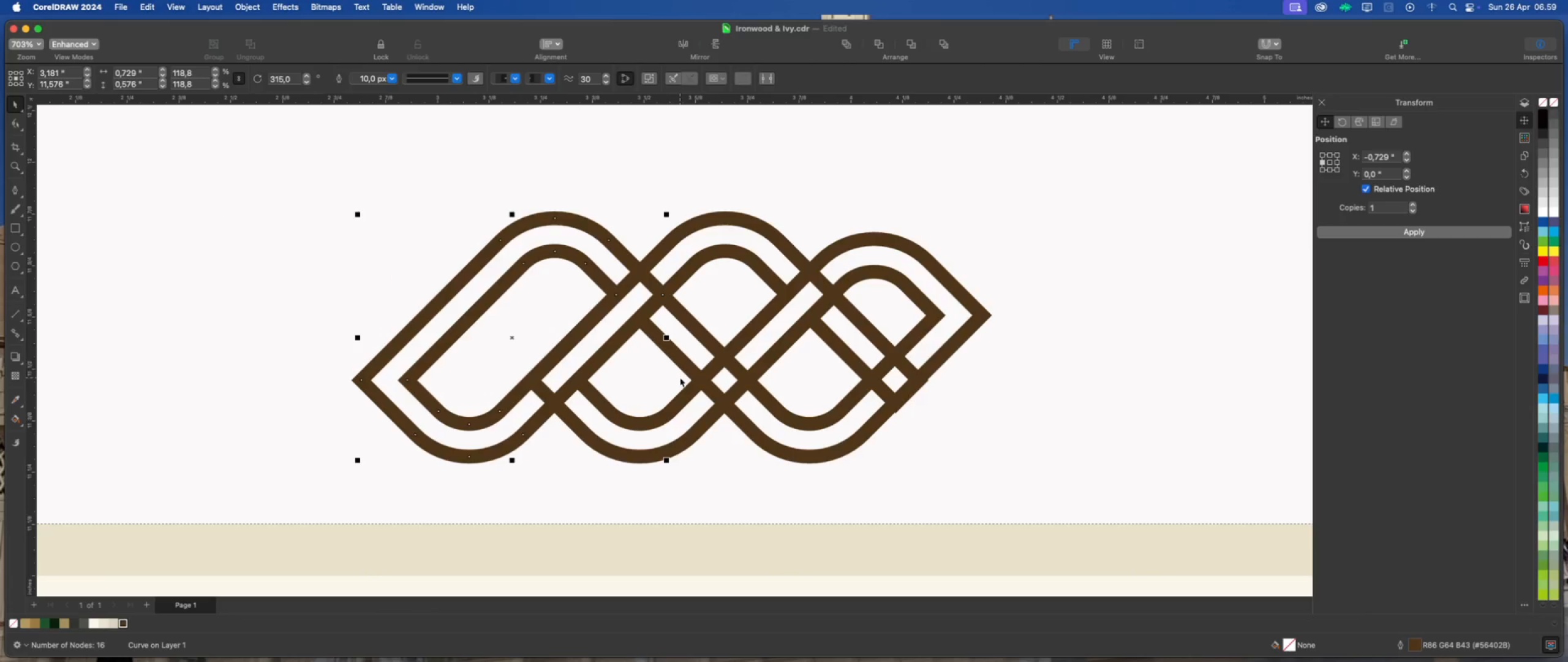 
hold_key(key=ShiftLeft, duration=1.6)
 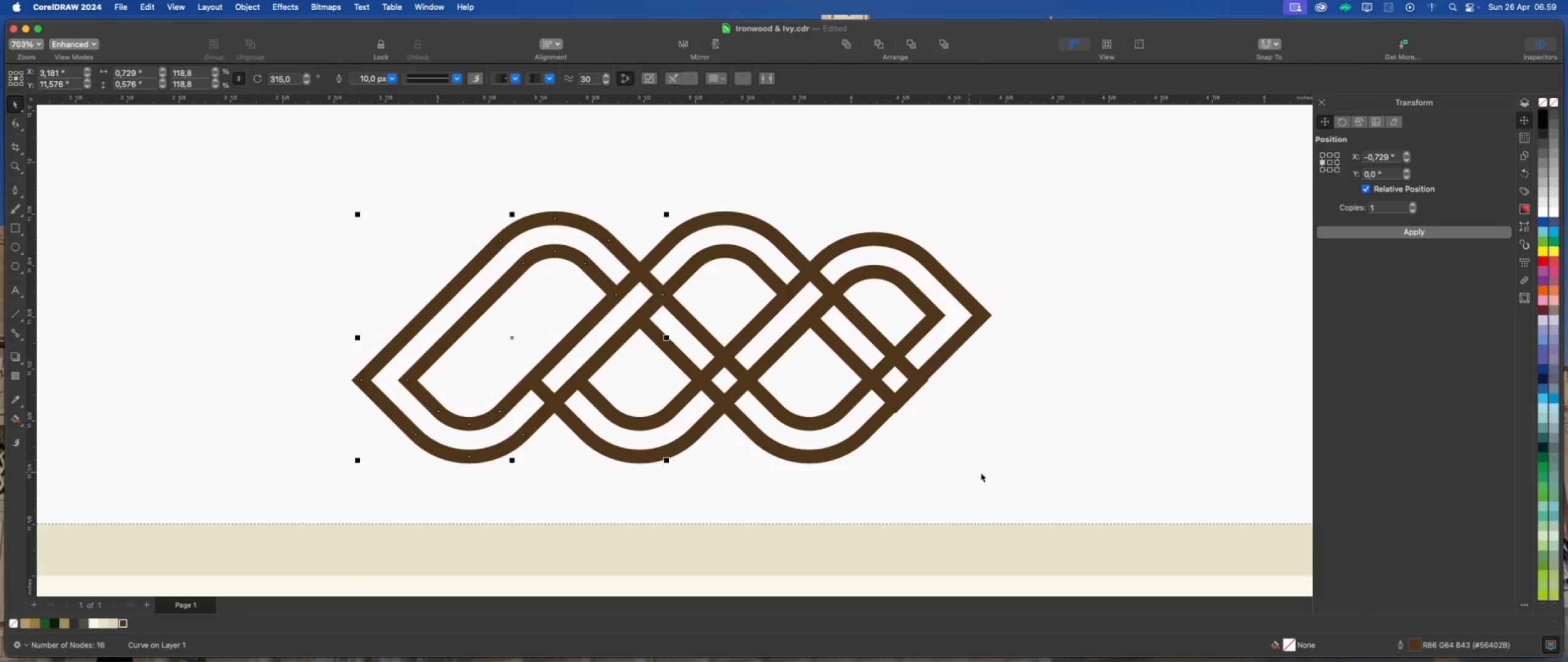 
left_click([1006, 473])
 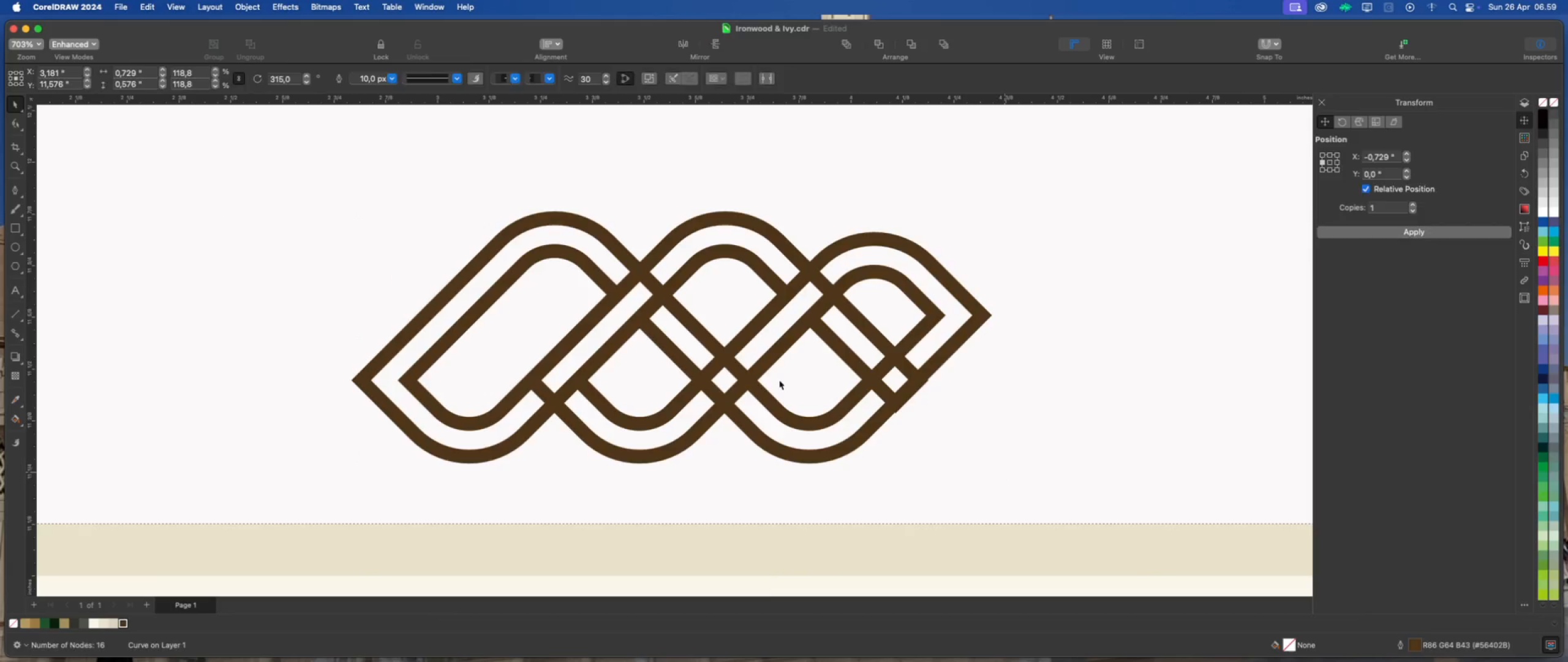 
scroll: coordinate [633, 330], scroll_direction: down, amount: 2.0
 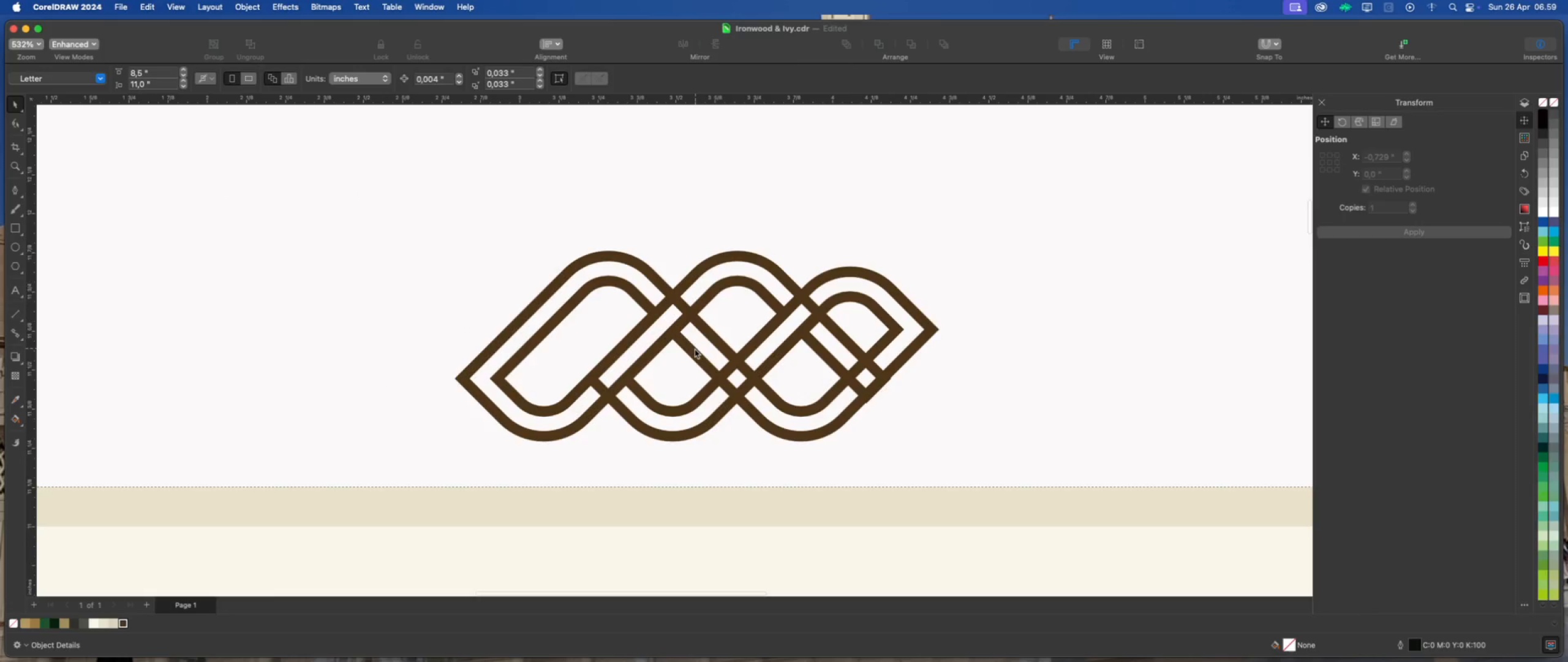 
left_click([693, 350])
 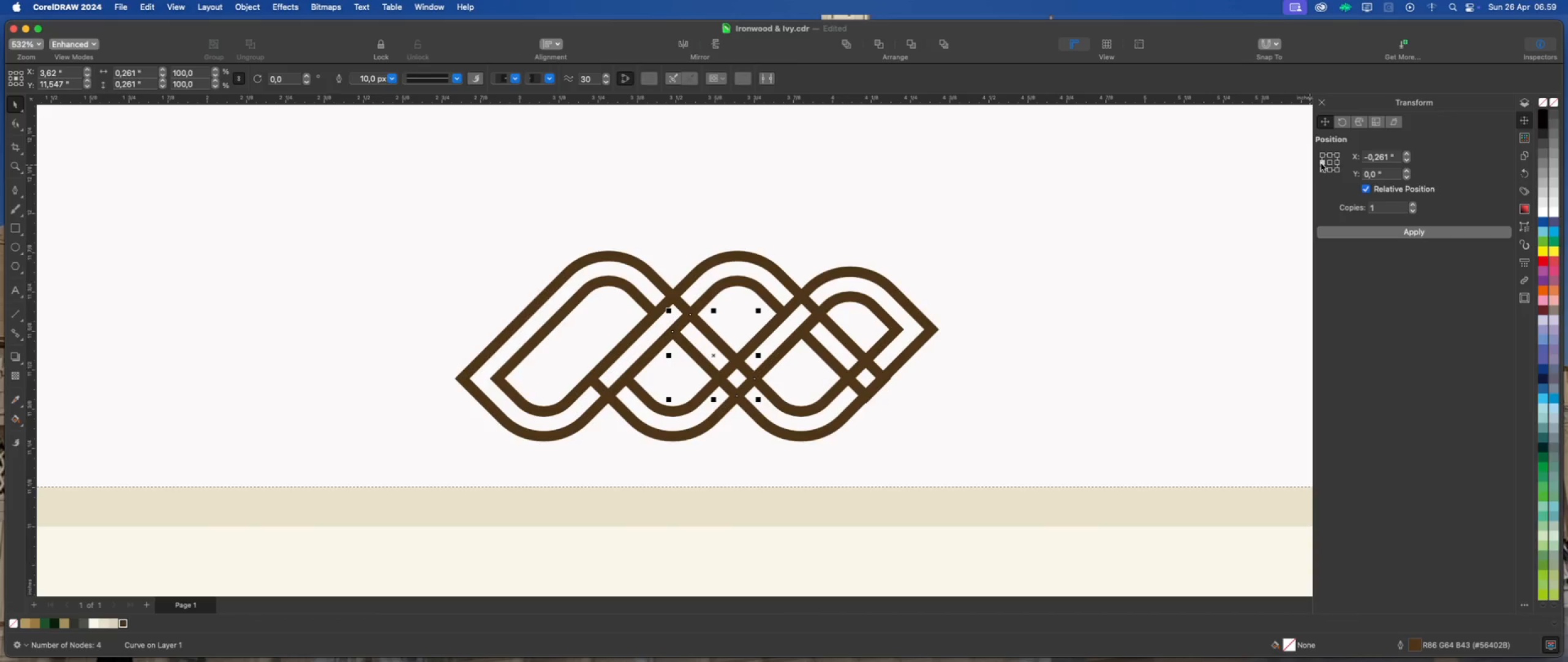 
left_click([1332, 232])
 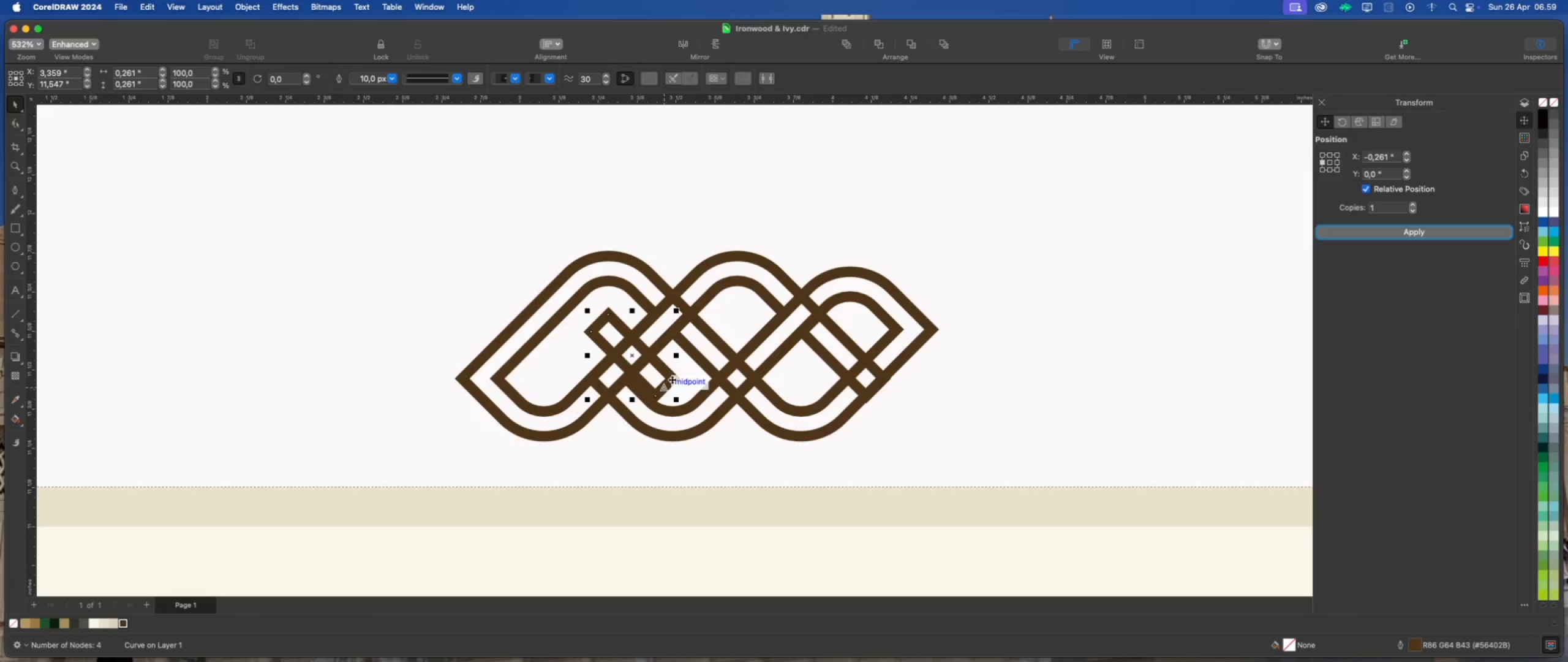 
left_click_drag(start_coordinate=[674, 379], to_coordinate=[626, 376])
 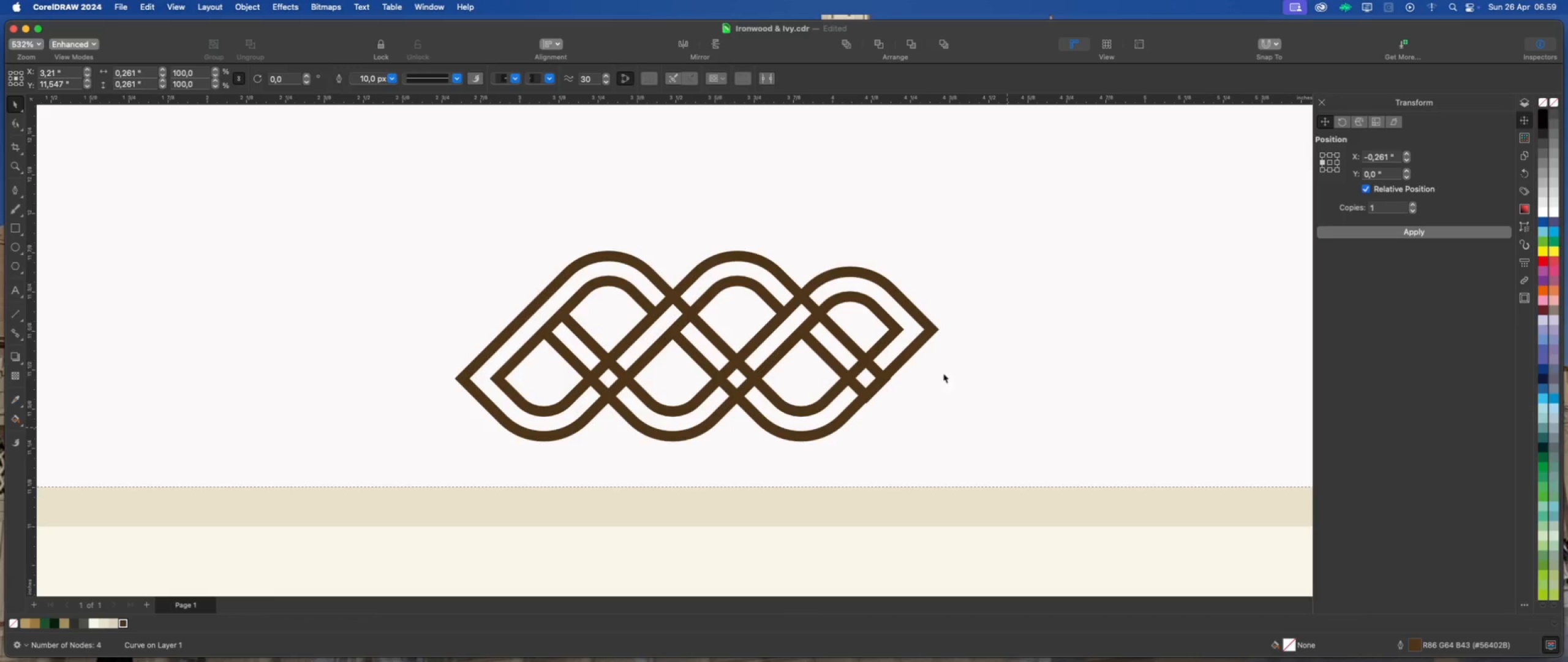 
scroll: coordinate [652, 318], scroll_direction: down, amount: 1.0
 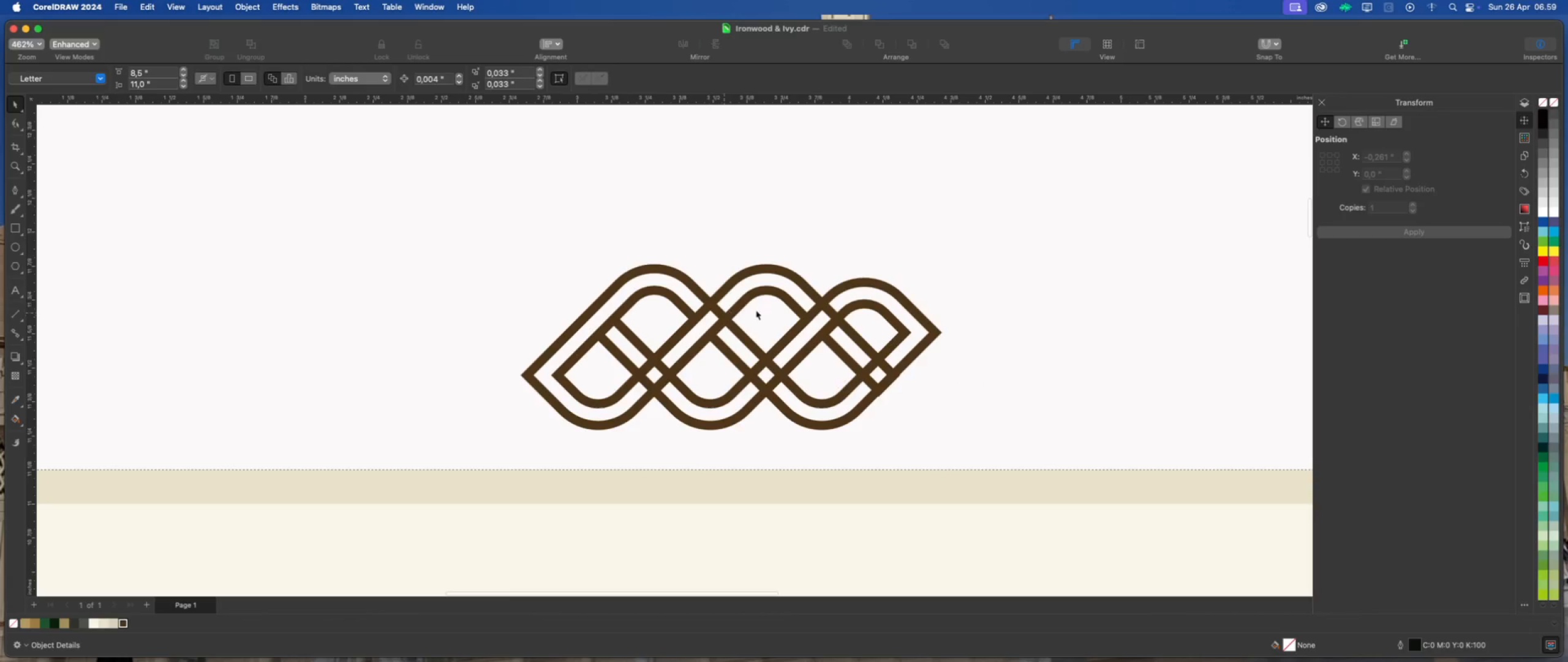 
scroll: coordinate [851, 297], scroll_direction: up, amount: 1.0
 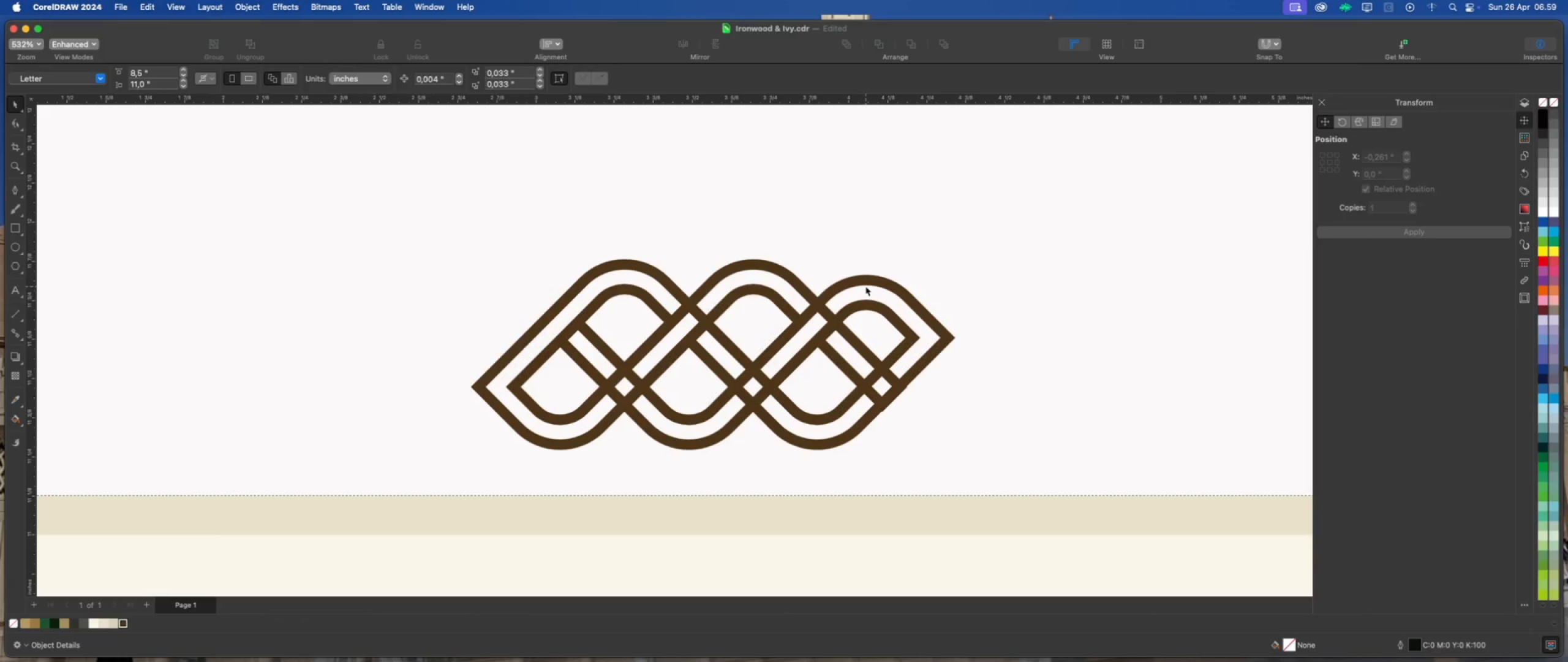 
left_click([865, 286])
 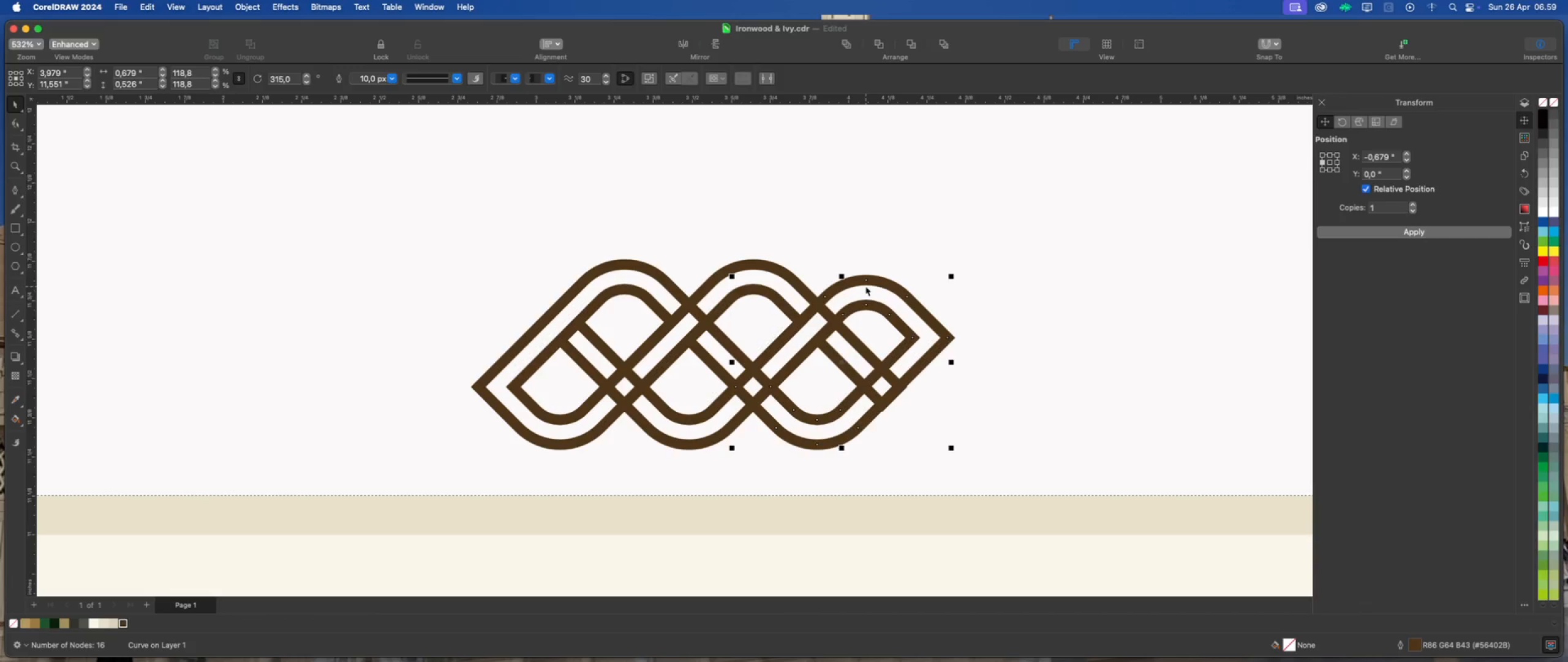 
key(Delete)
 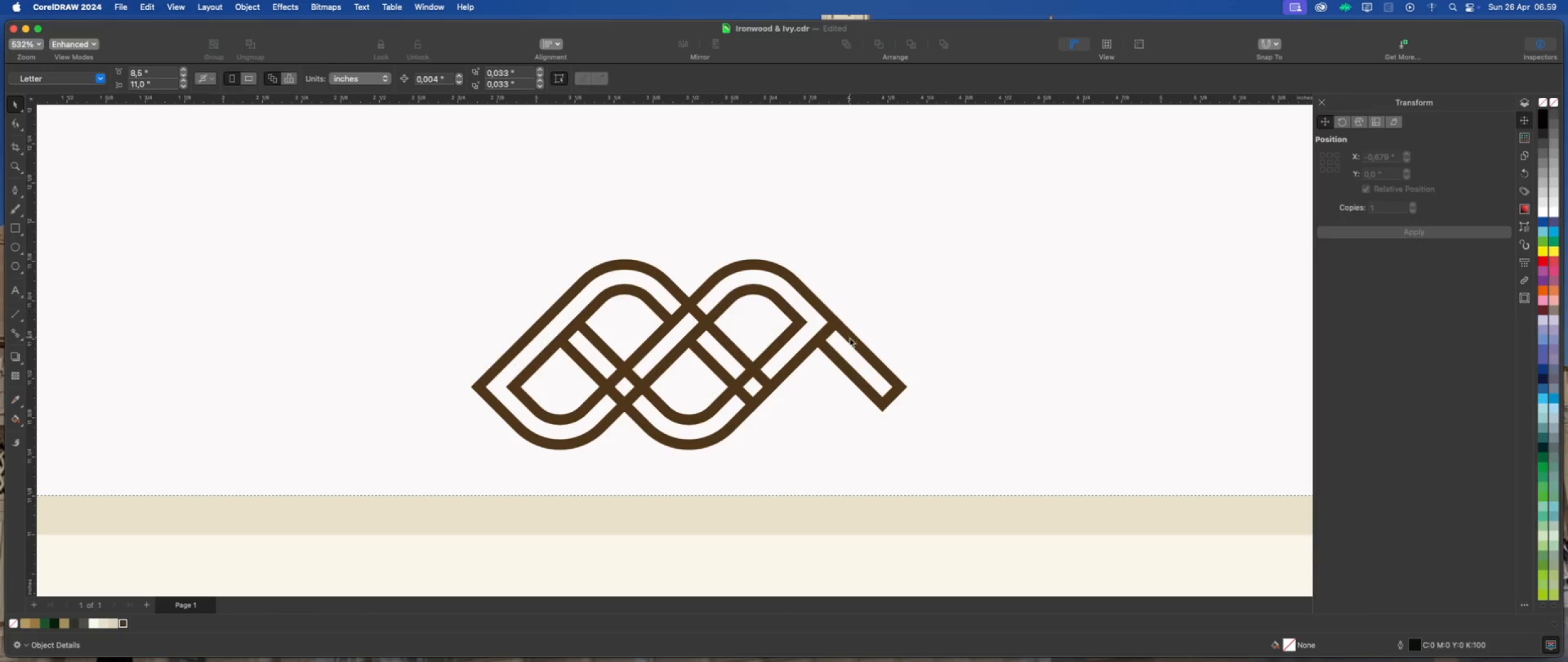 
left_click([850, 340])
 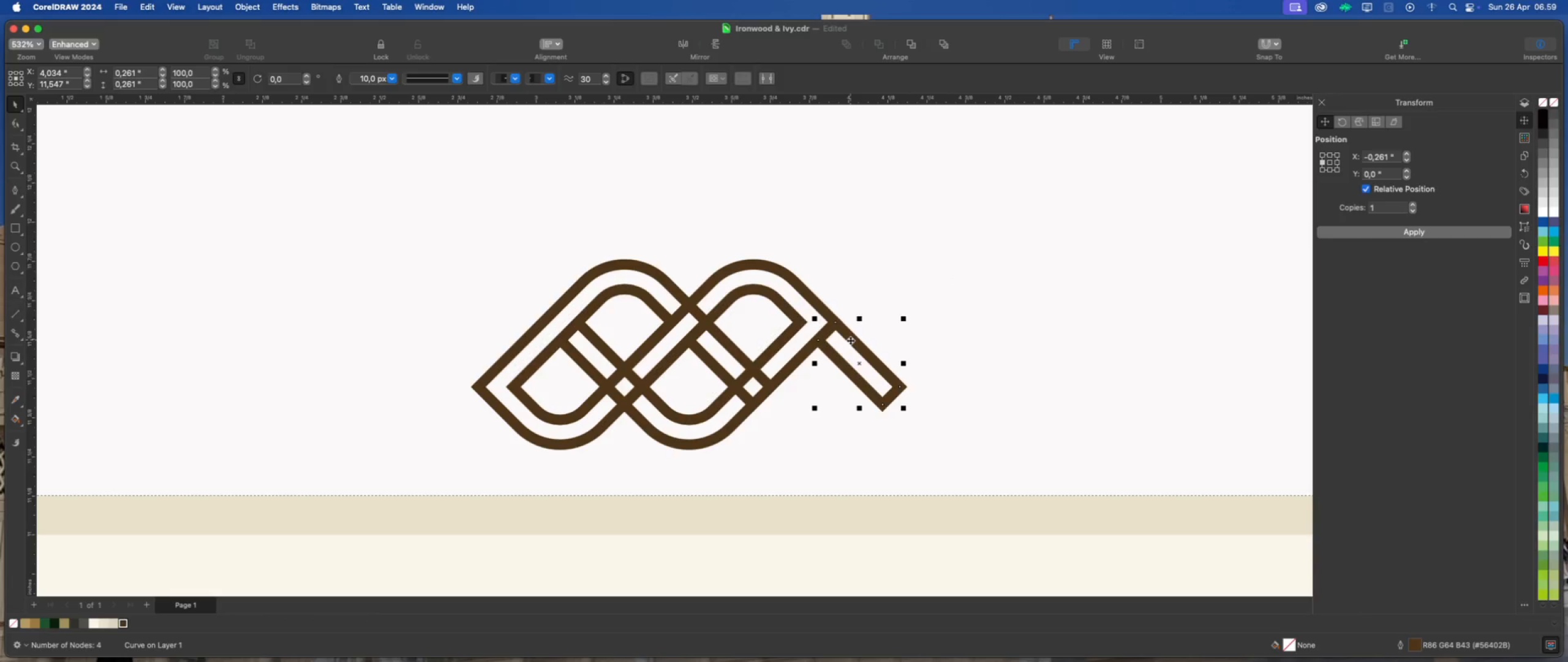 
key(Delete)
 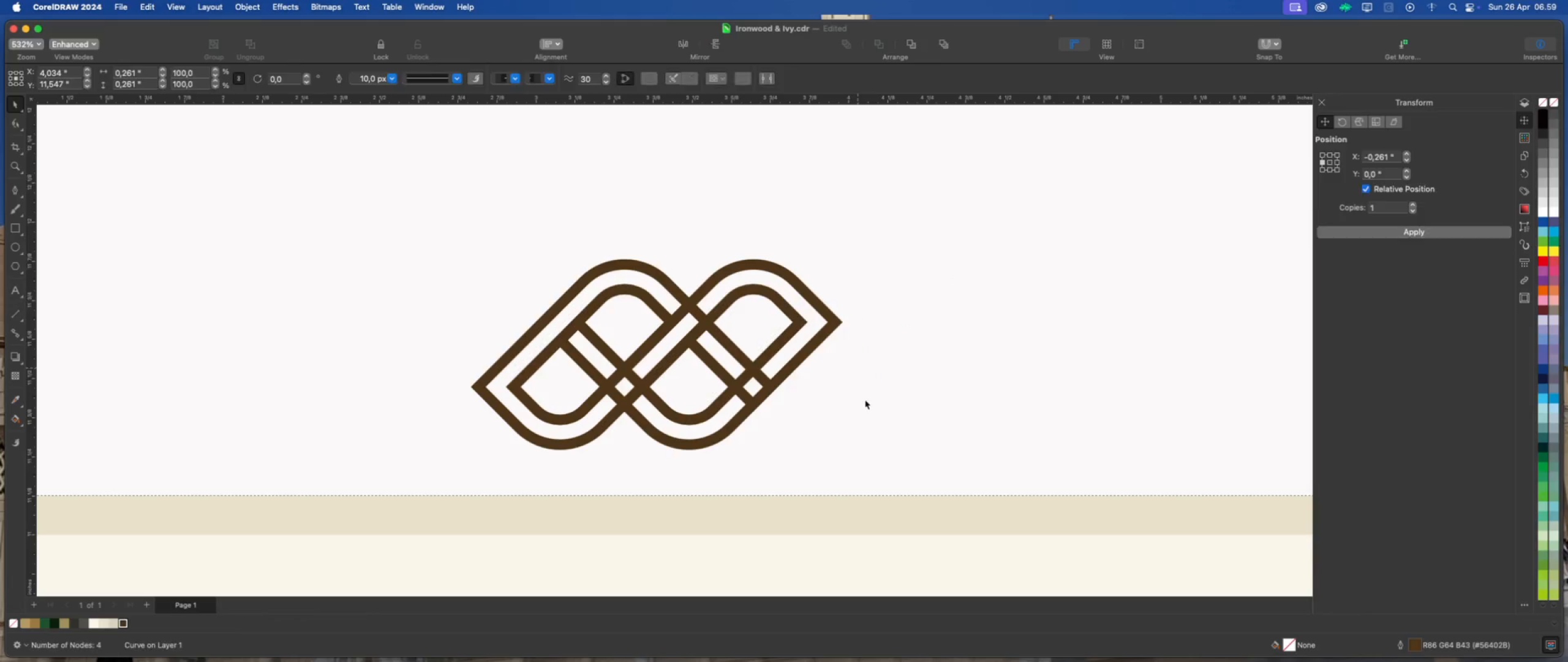 
left_click([865, 400])
 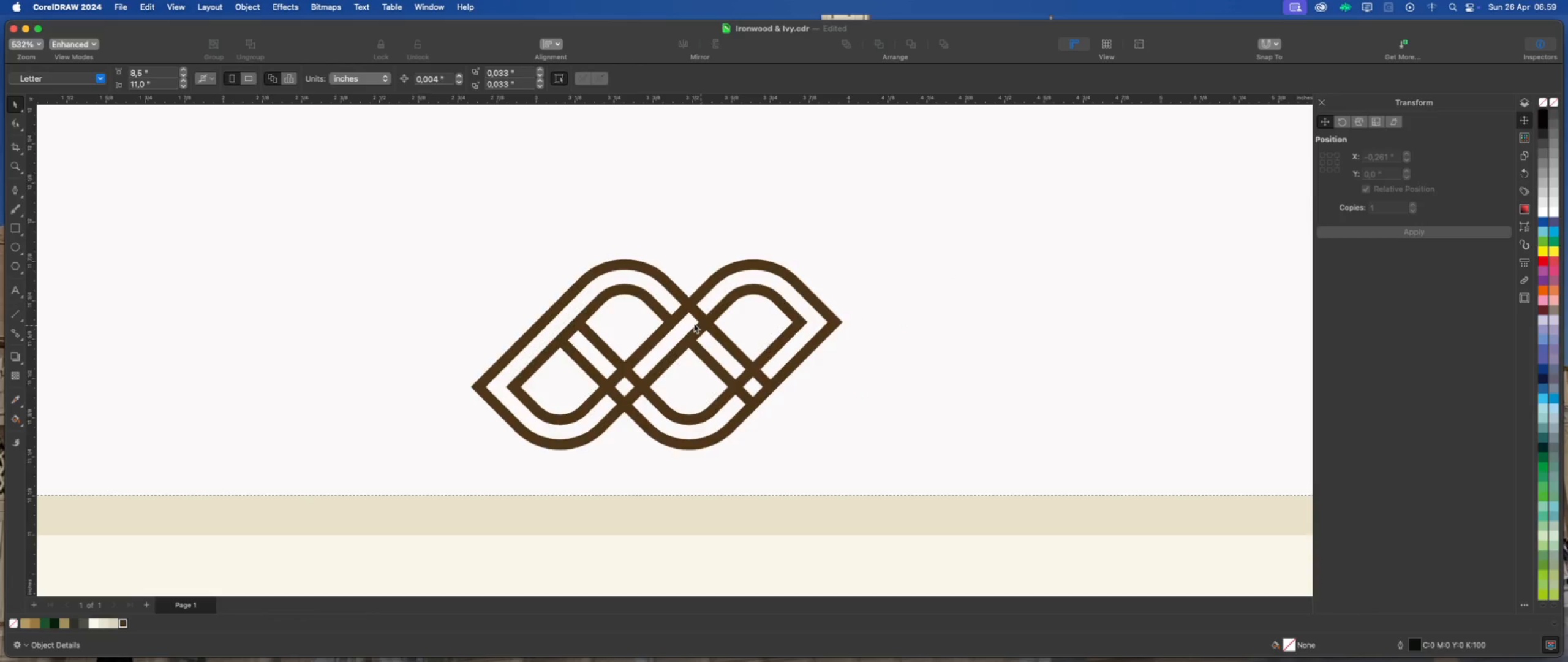 
scroll: coordinate [716, 381], scroll_direction: down, amount: 3.0
 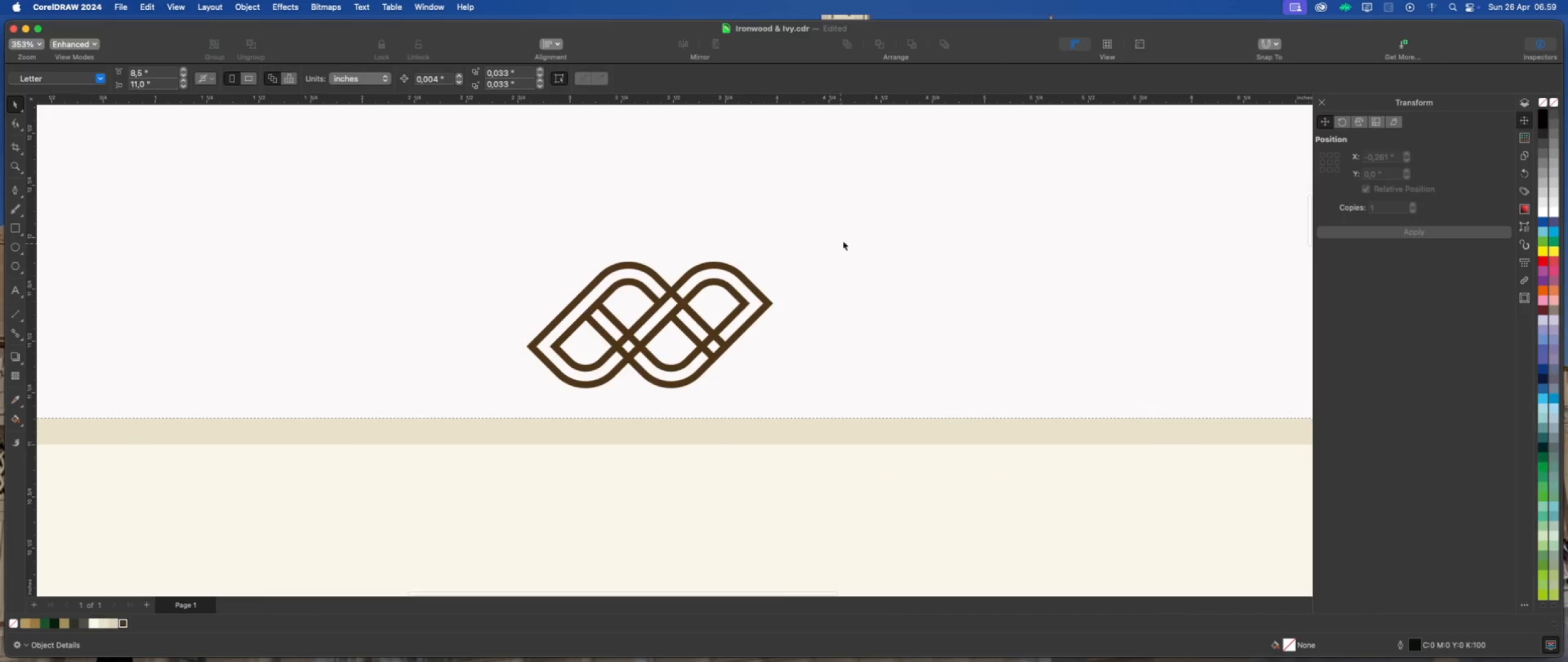 
left_click_drag(start_coordinate=[843, 240], to_coordinate=[477, 397])
 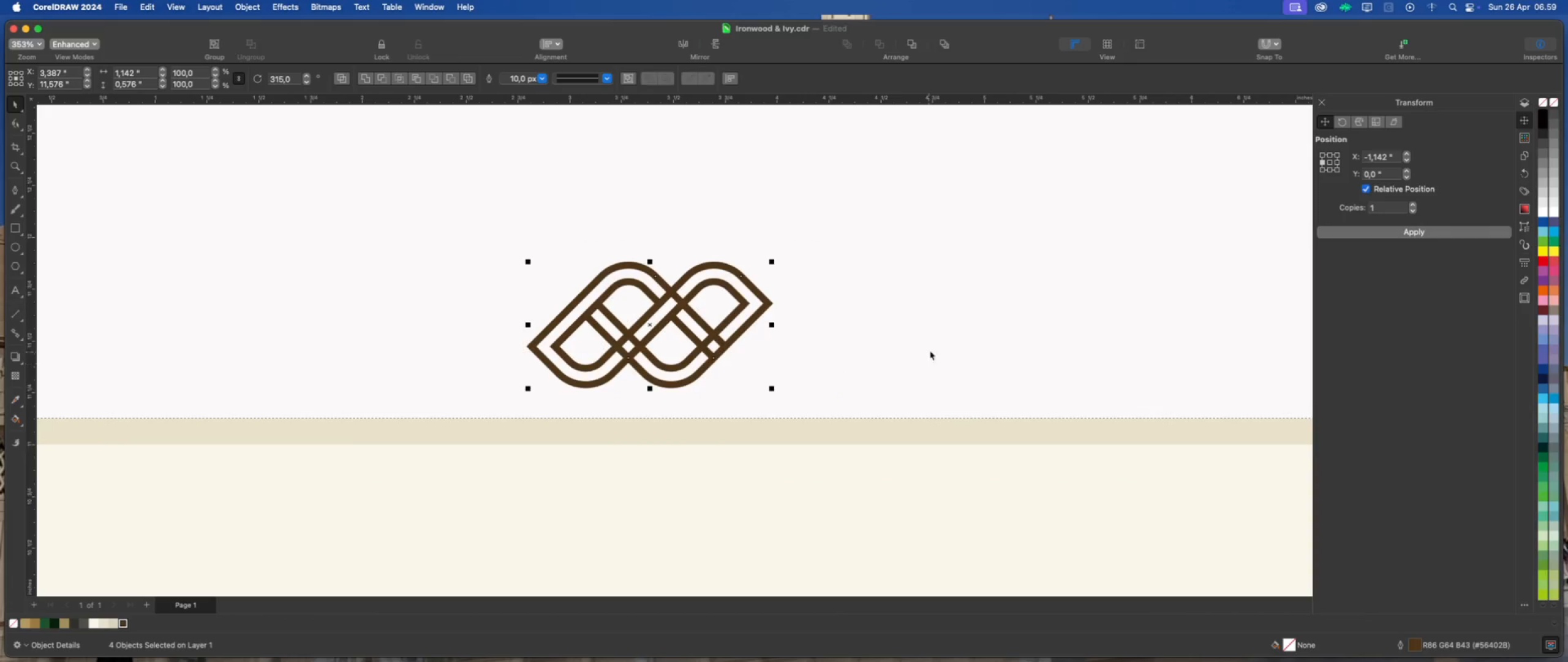 
scroll: coordinate [935, 346], scroll_direction: up, amount: 2.0
 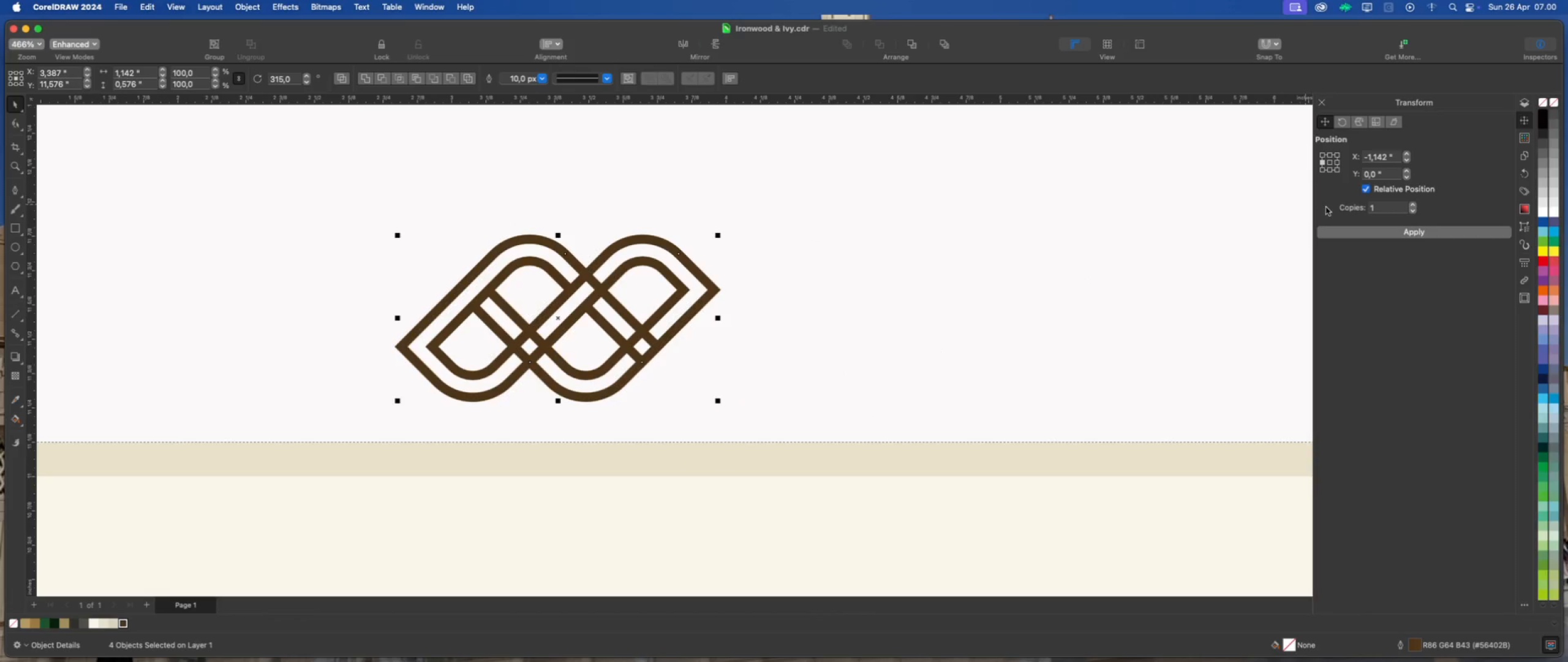 
left_click([894, 320])
 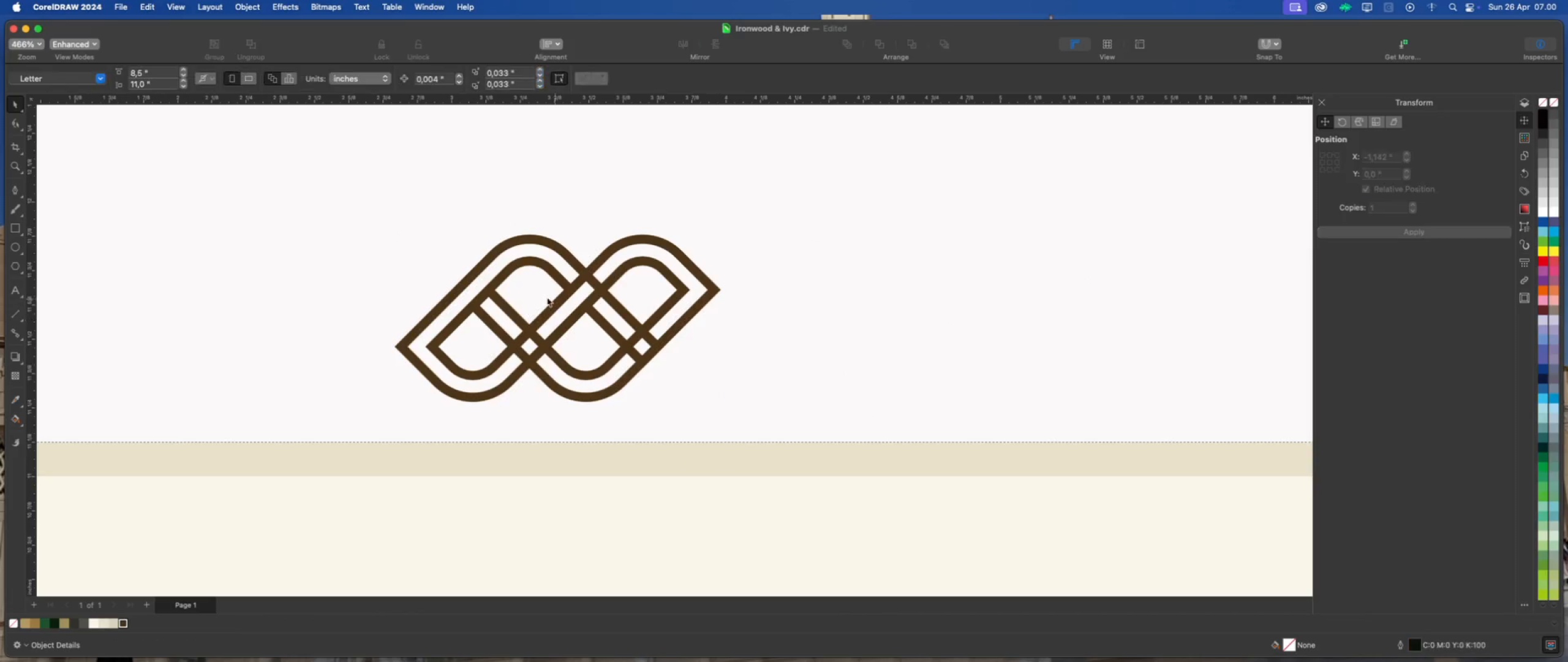 
scroll: coordinate [457, 270], scroll_direction: up, amount: 3.0
 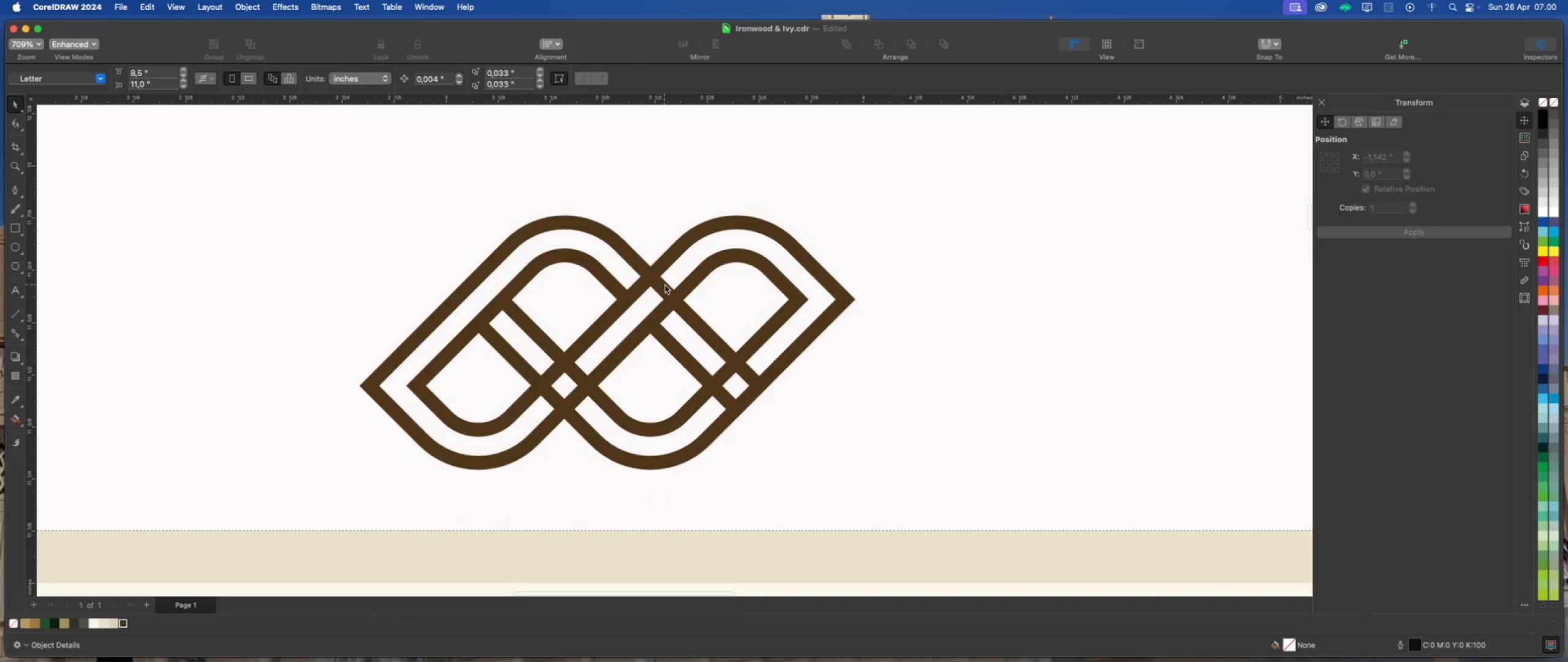 
left_click([662, 287])
 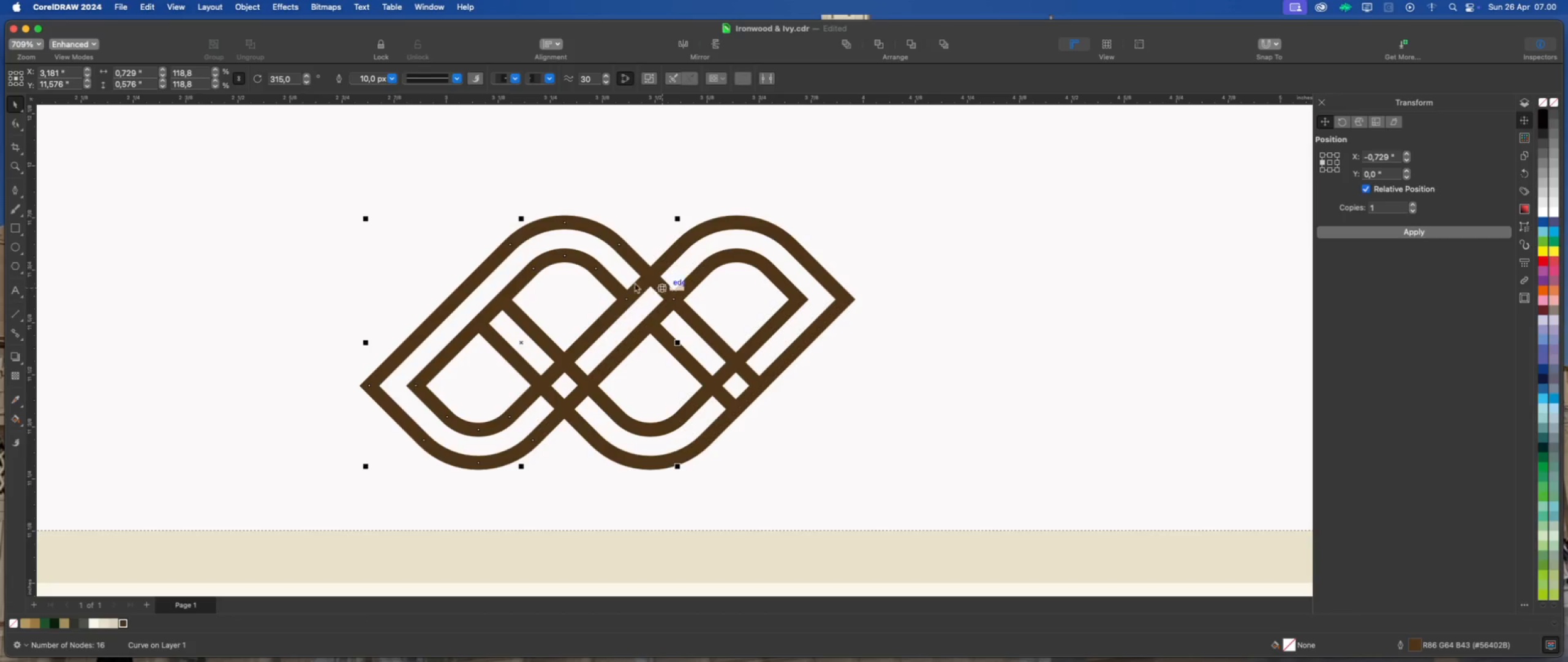 
scroll: coordinate [550, 273], scroll_direction: up, amount: 1.0
 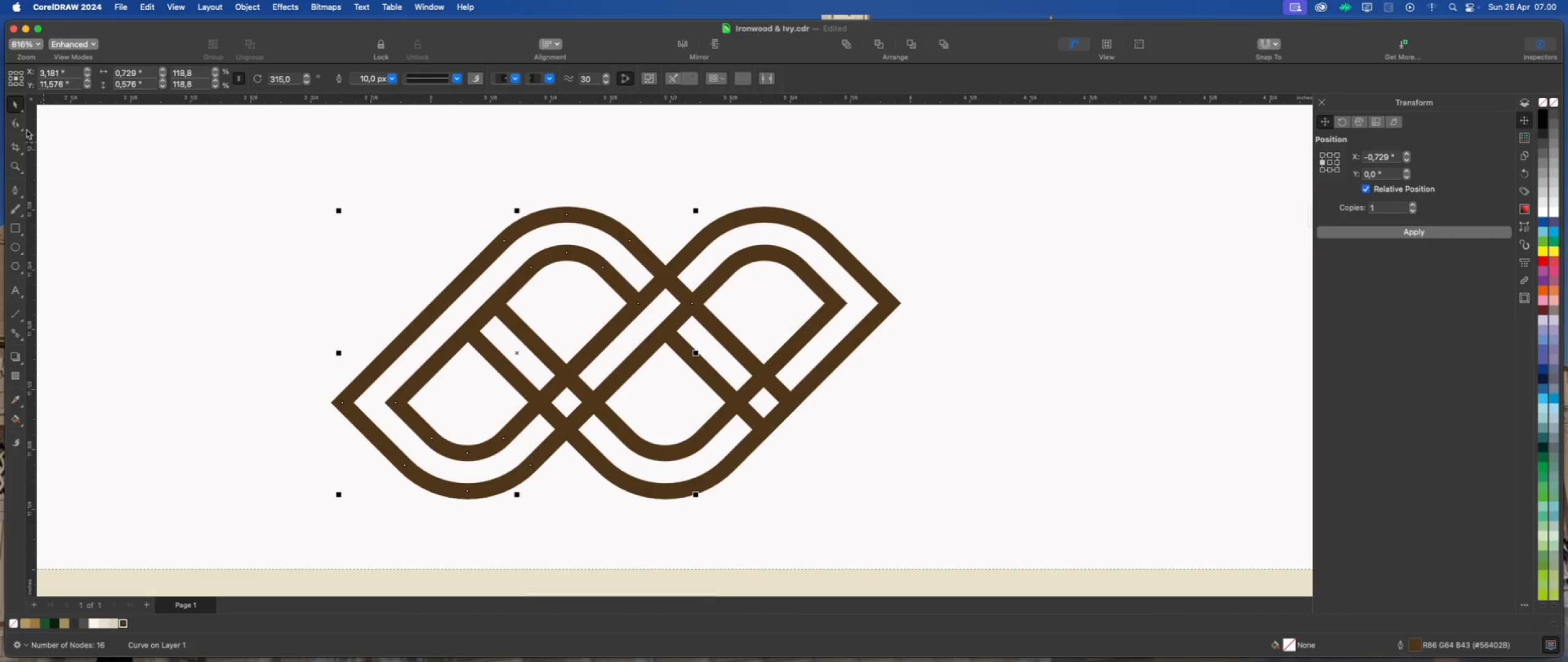 
left_click([288, 168])
 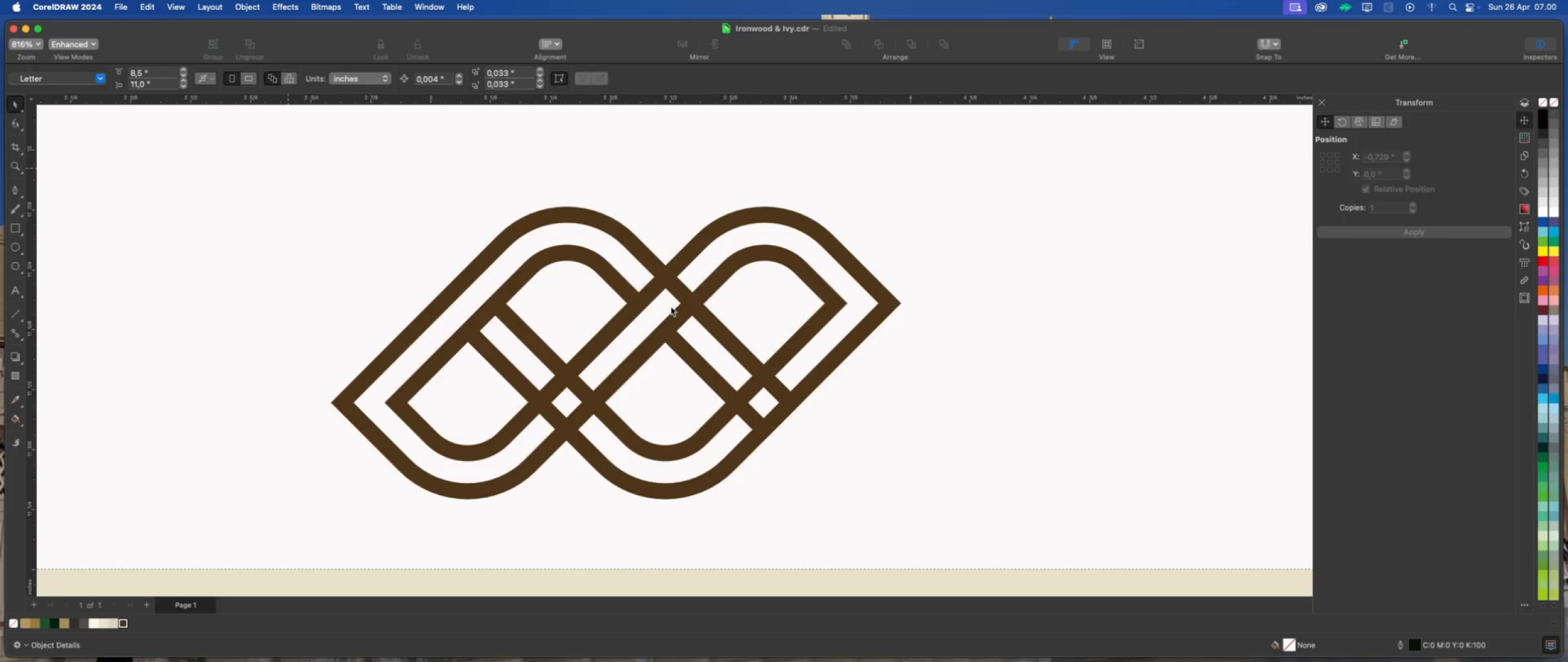 
left_click([667, 308])
 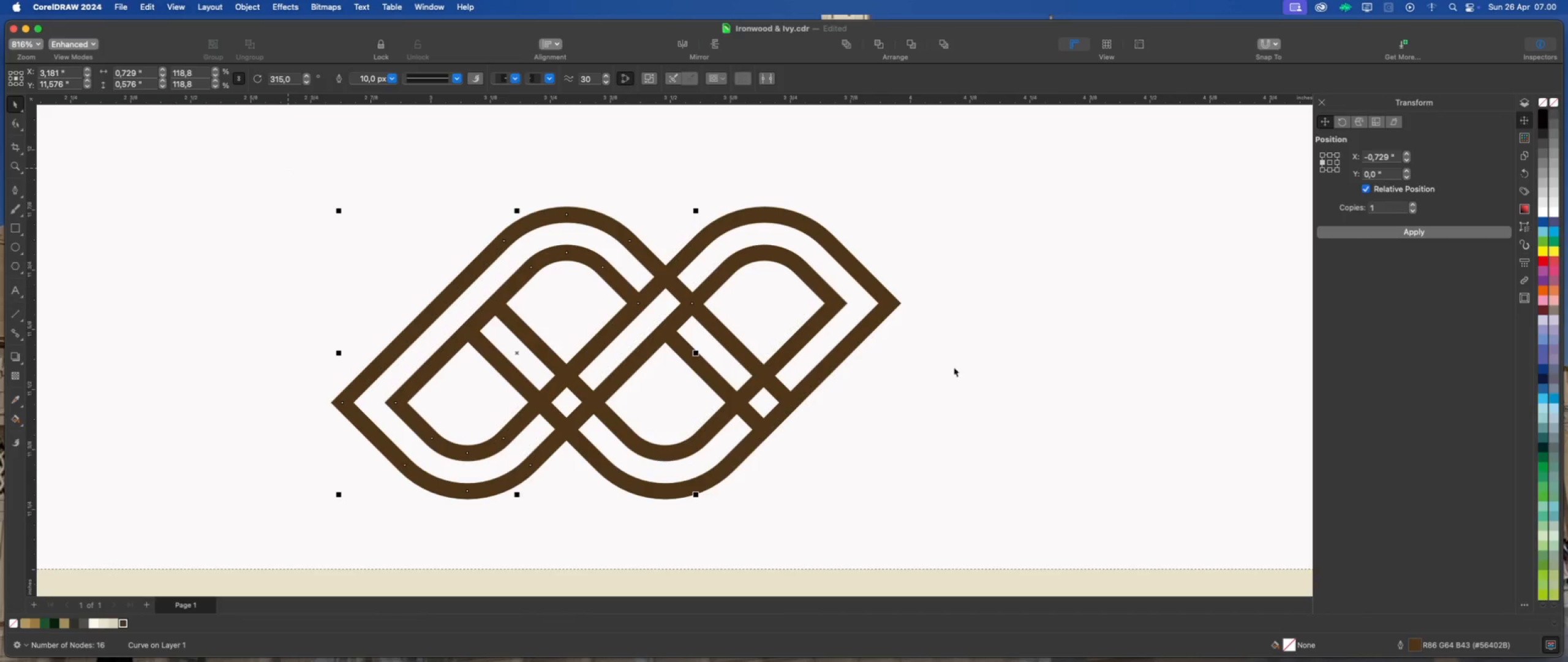 
left_click([985, 370])
 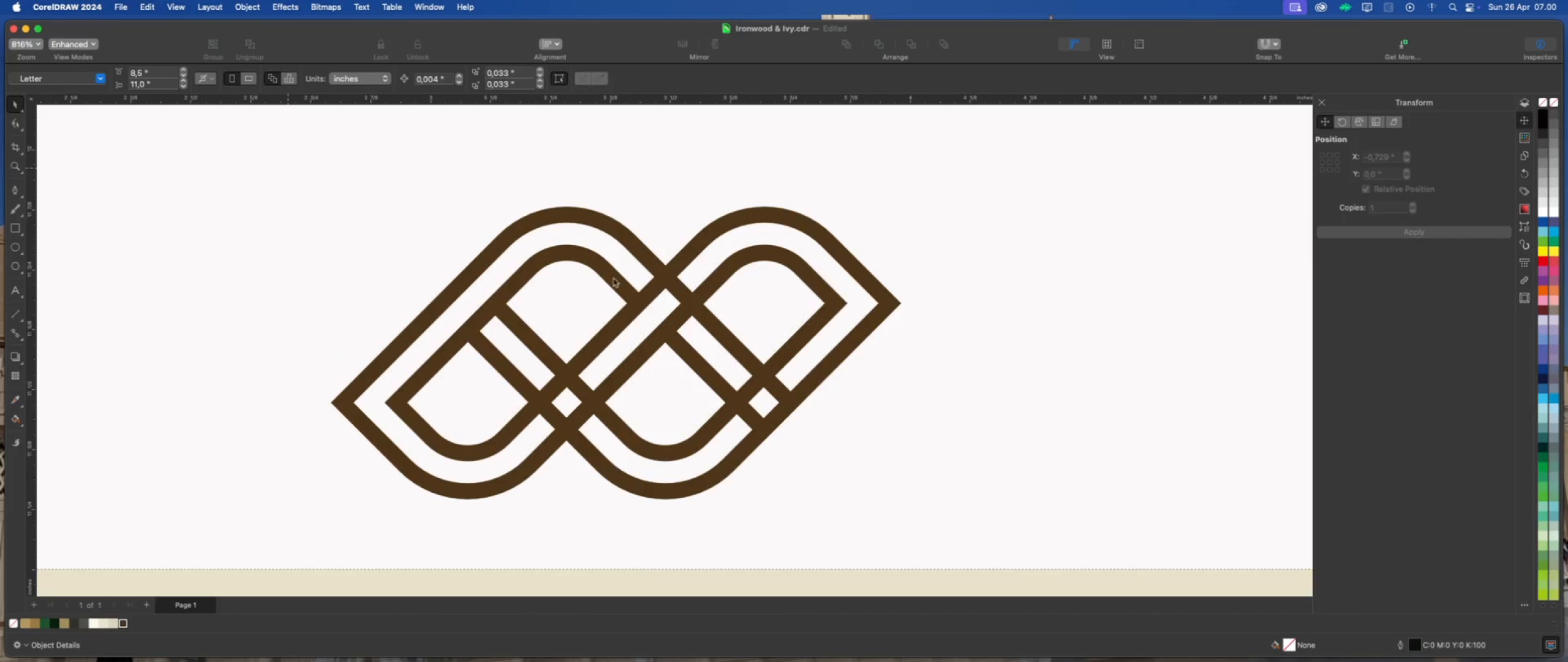 
left_click([606, 276])
 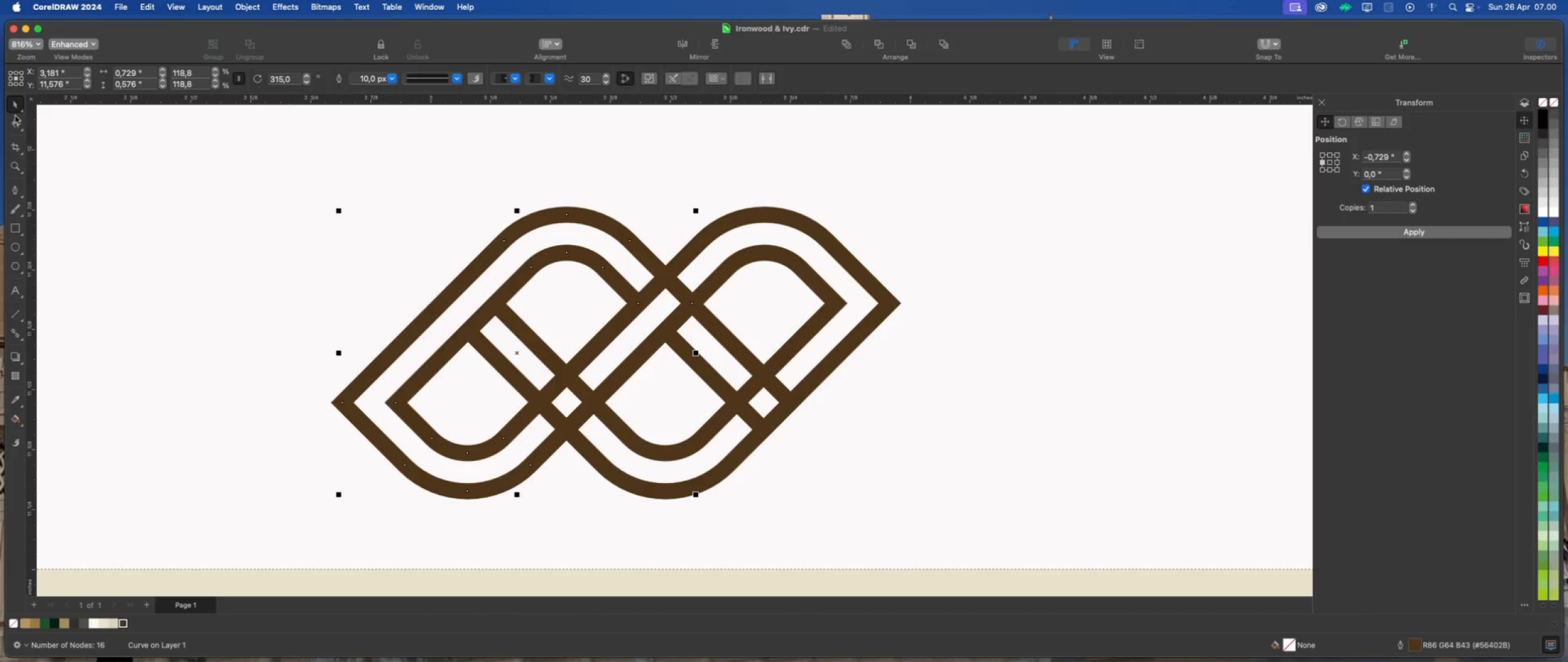 
left_click([12, 120])
 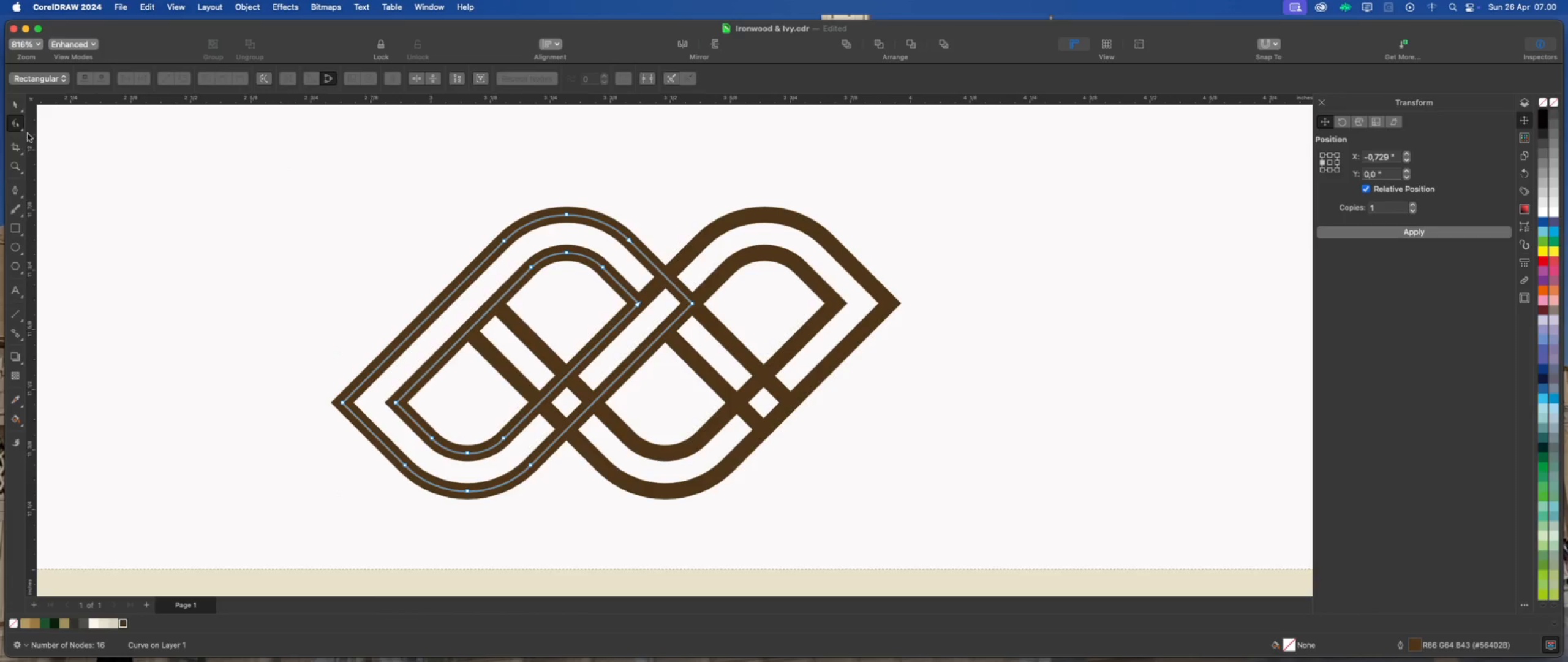 
left_click([15, 106])
 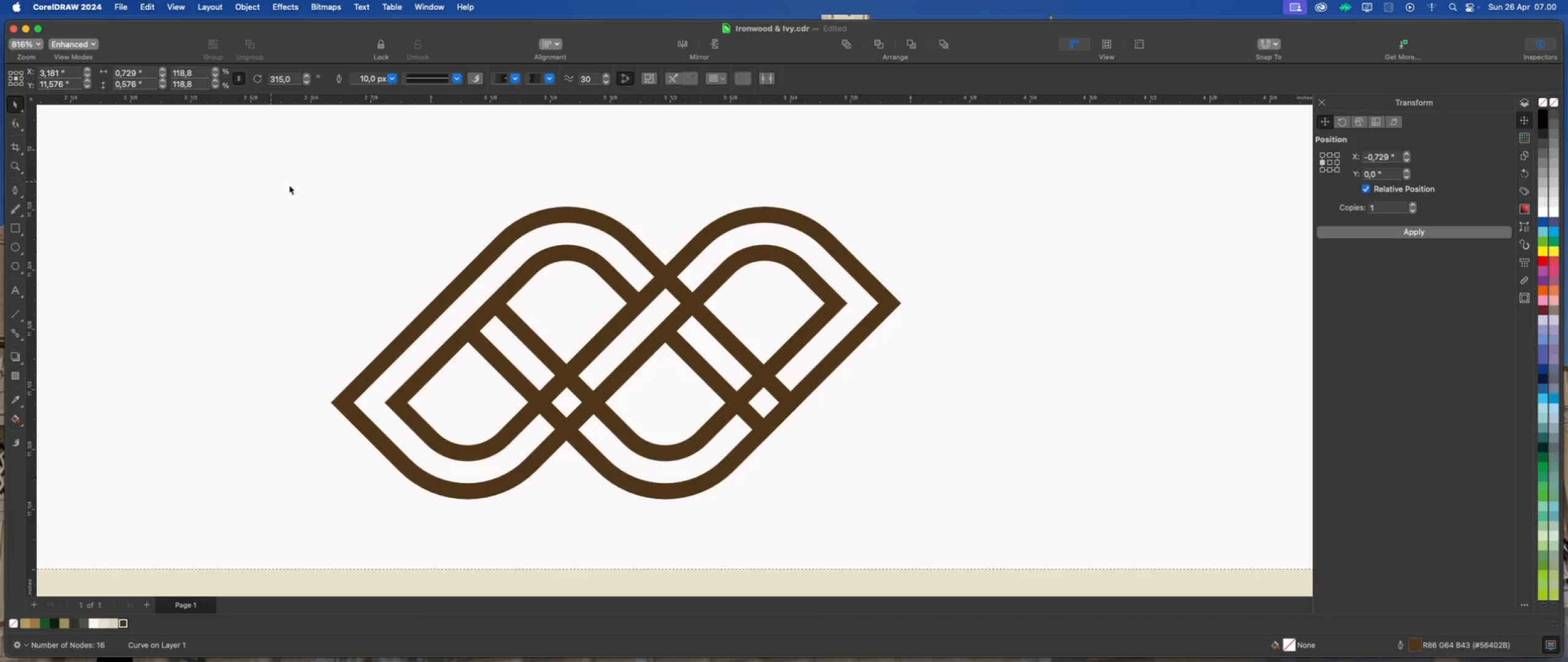 
scroll: coordinate [445, 239], scroll_direction: down, amount: 2.0
 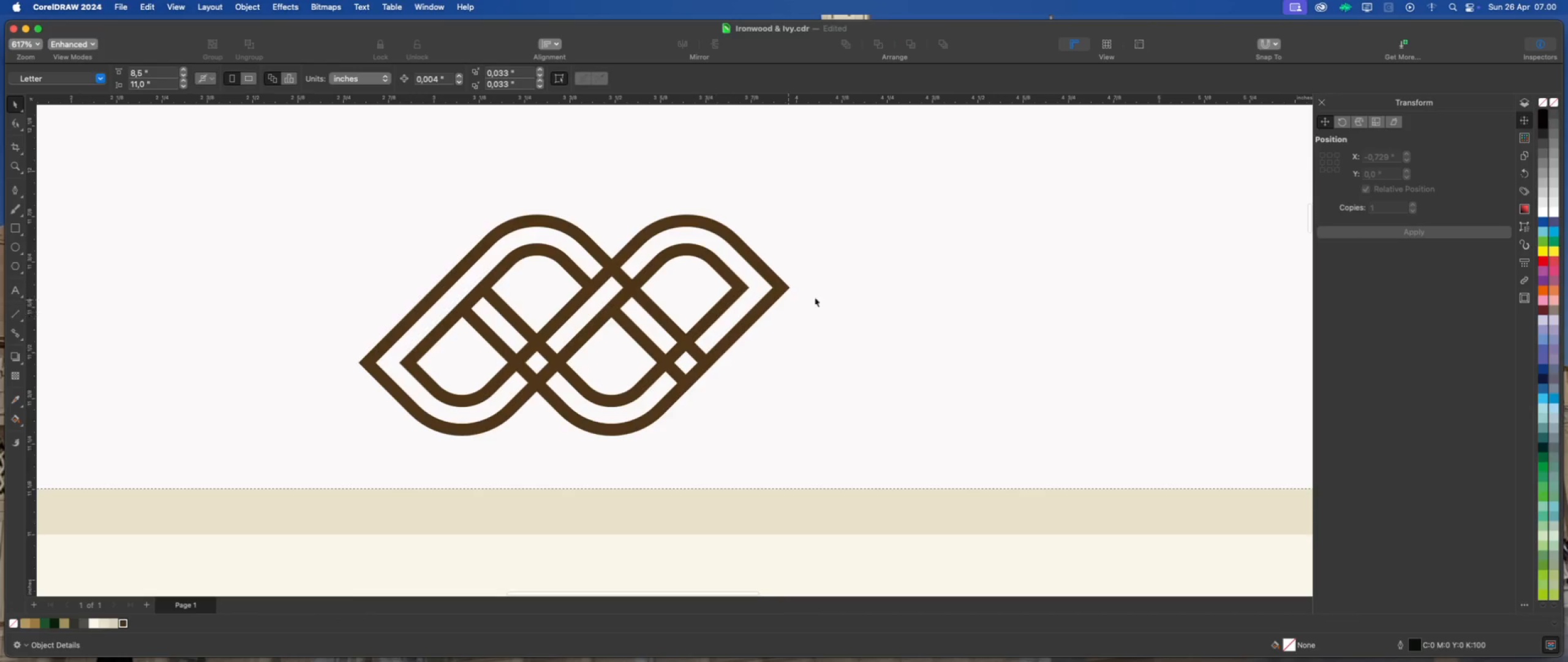 
left_click([868, 287])
 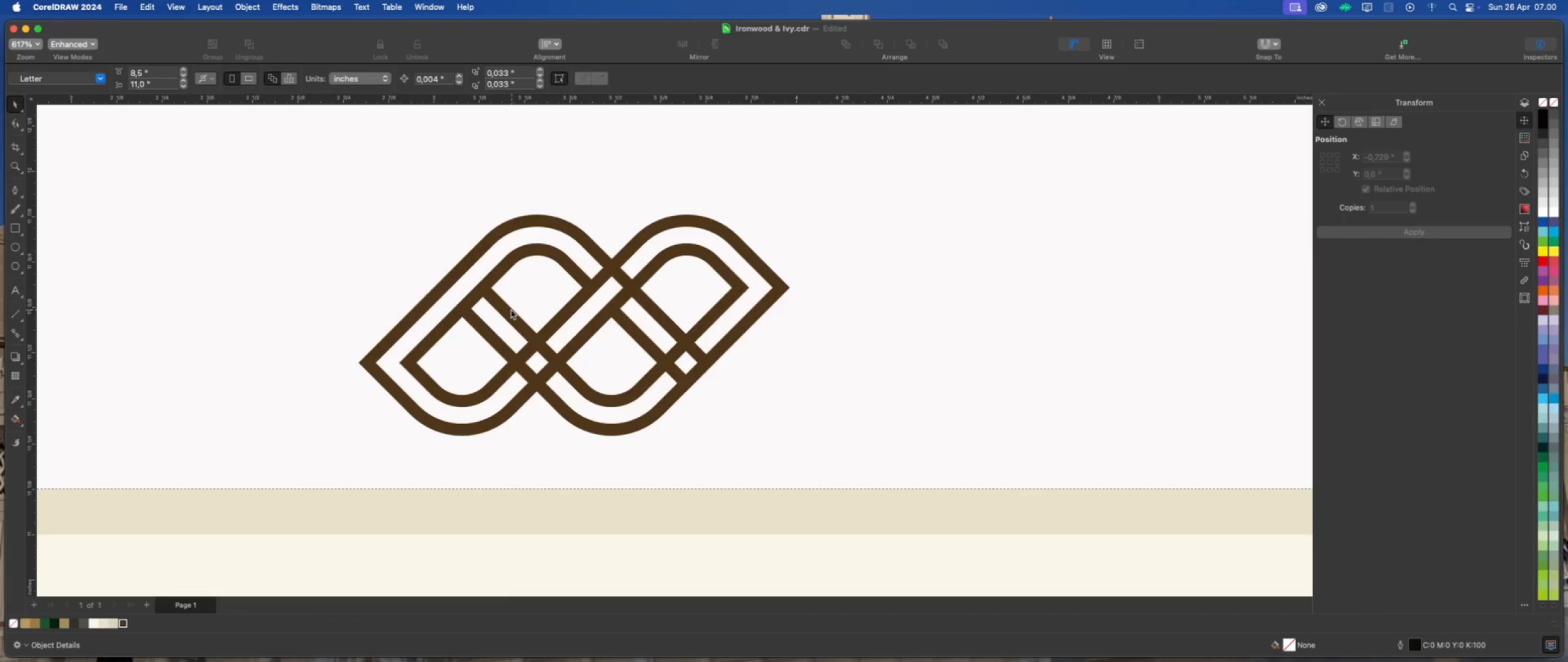 
left_click([507, 311])
 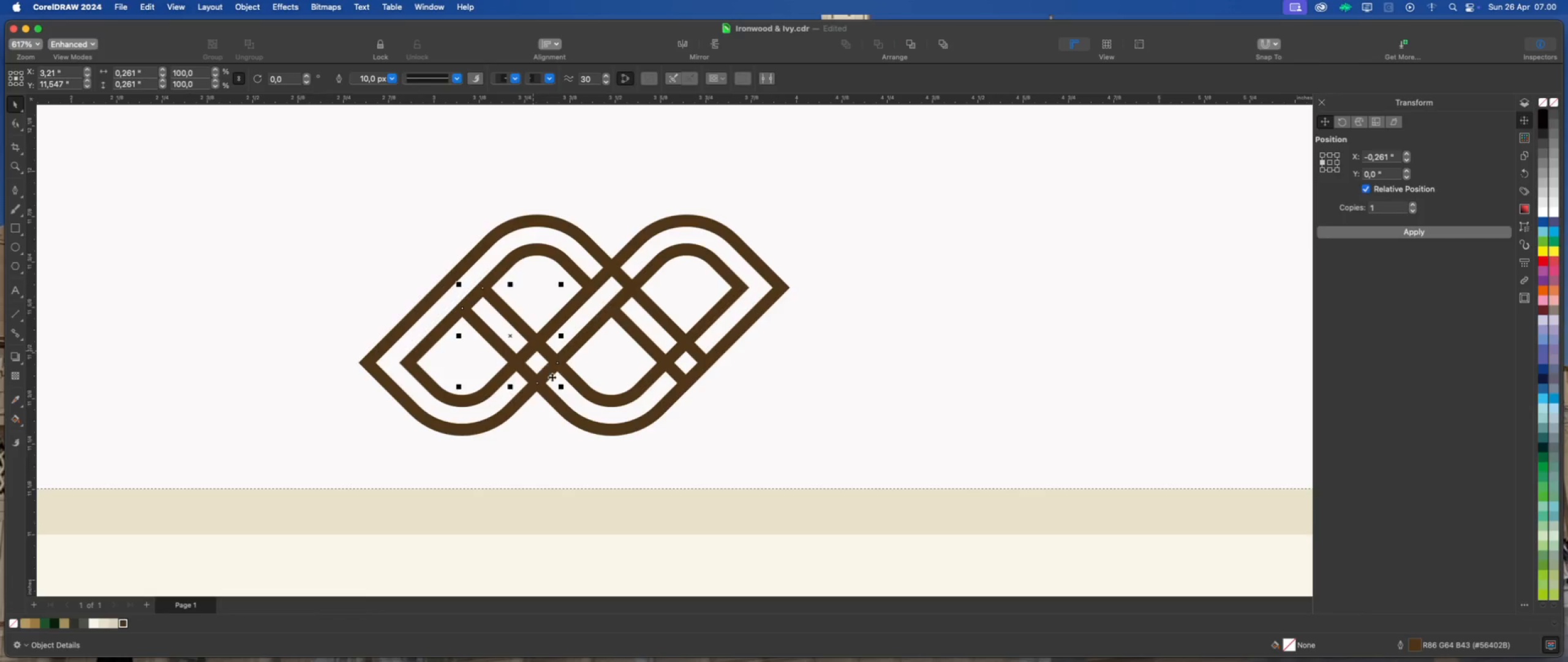 
hold_key(key=ShiftLeft, duration=2.29)
left_click([586, 392])
 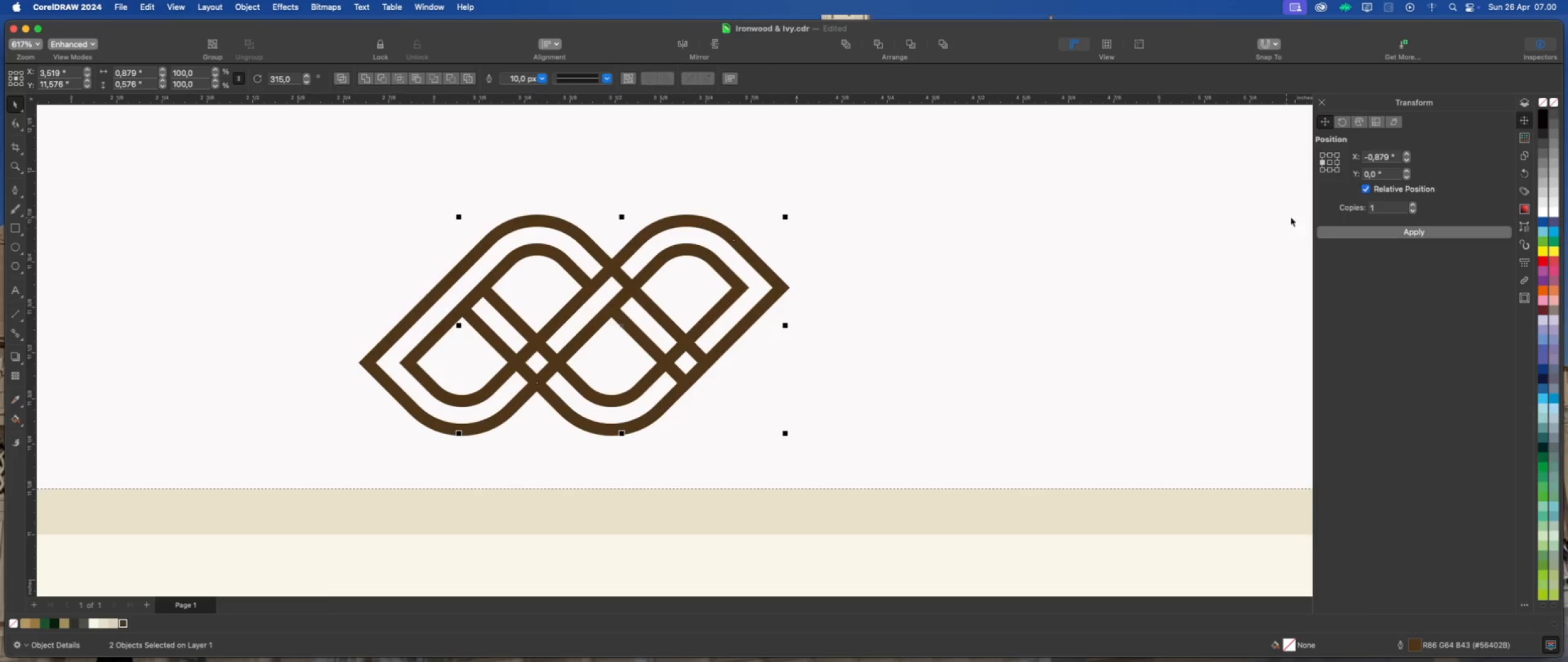 
left_click([1337, 162])
 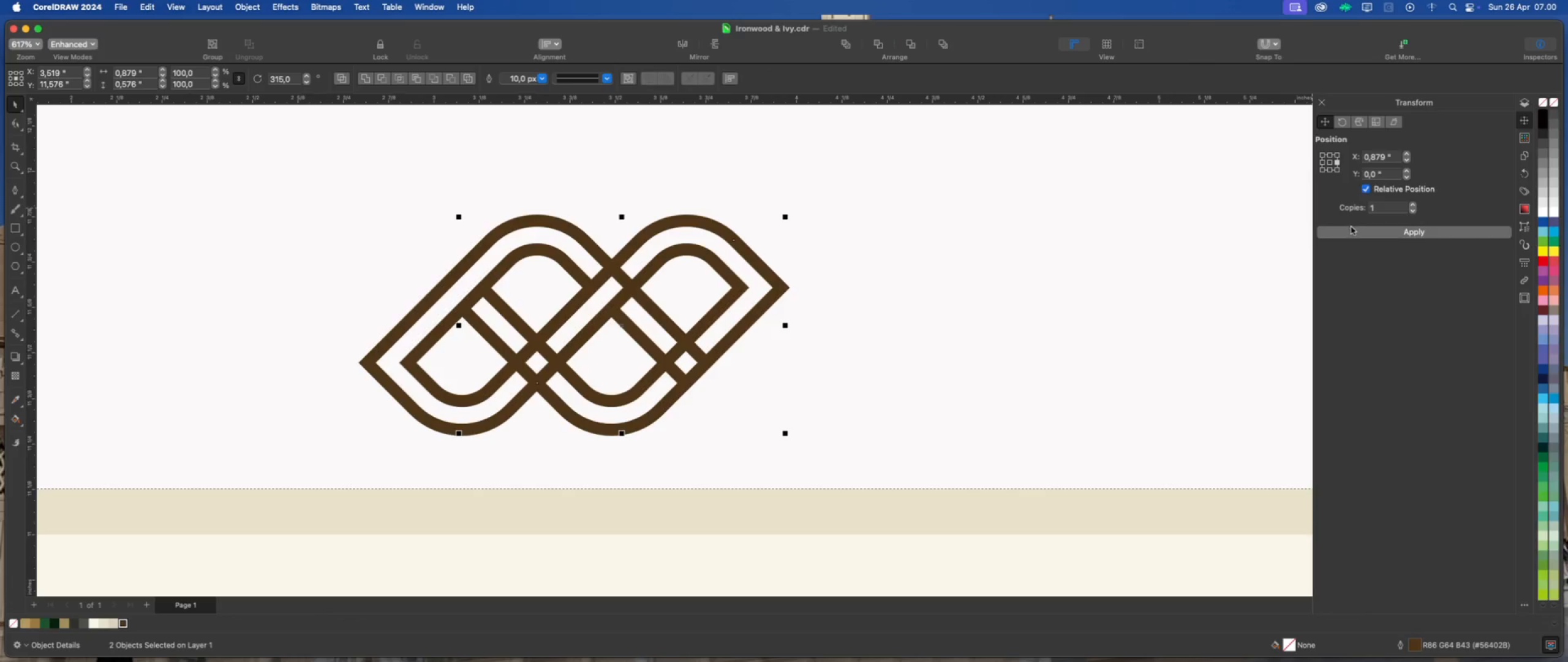 
left_click([1352, 233])
 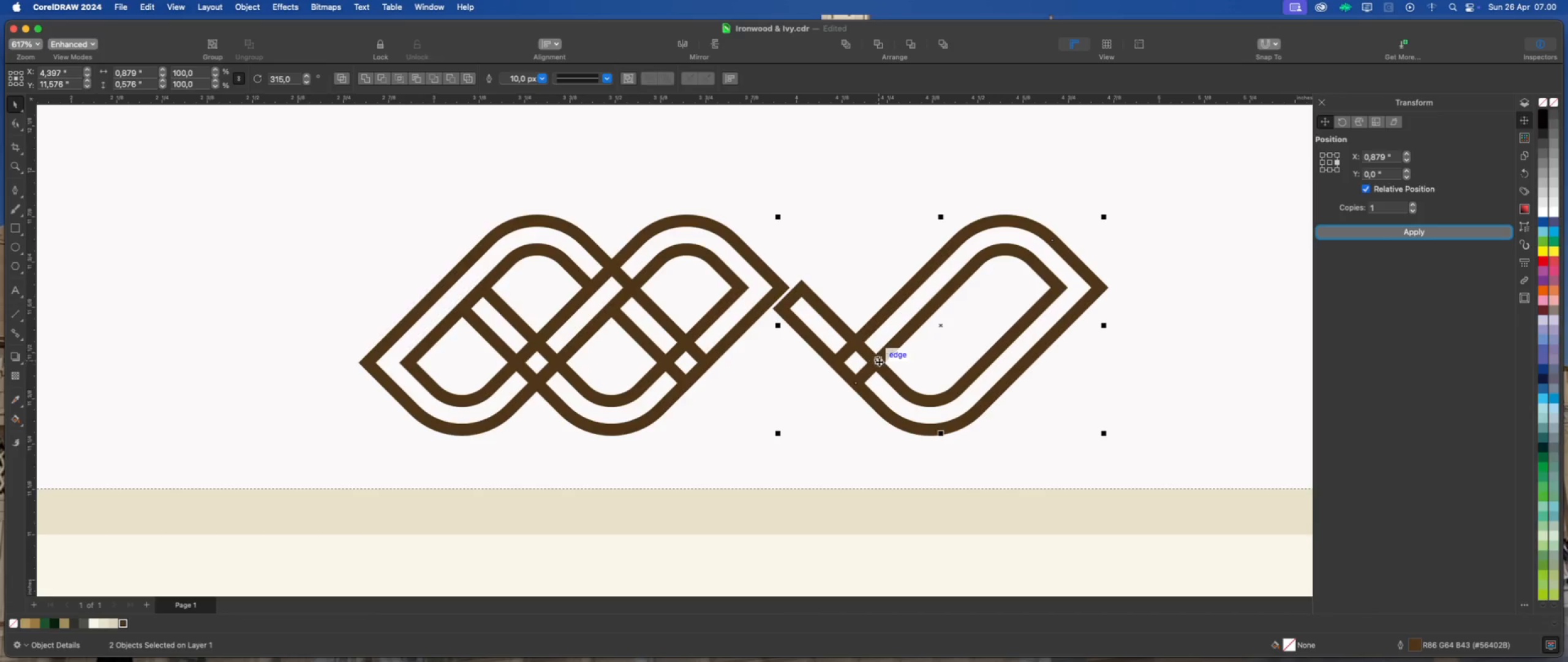 
wait(14.02)
 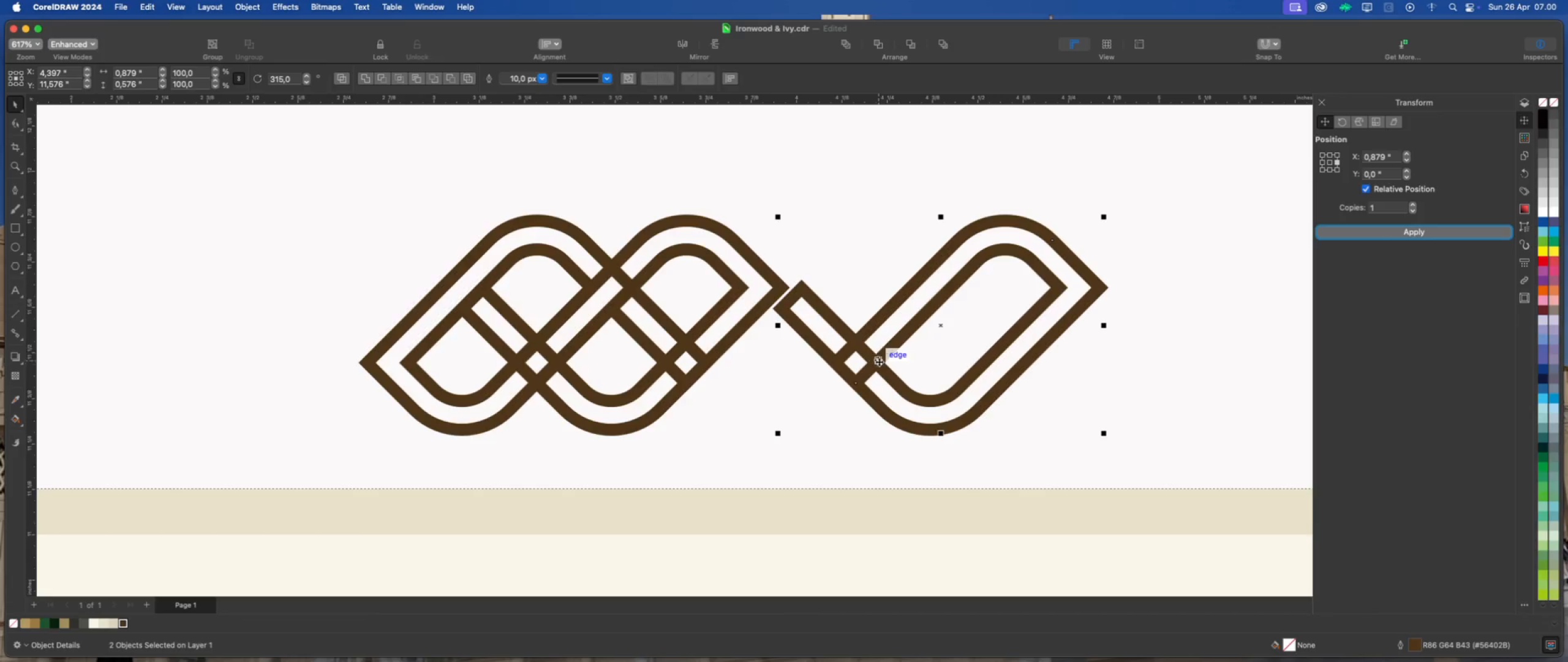 
left_click_drag(start_coordinate=[876, 362], to_coordinate=[704, 361])
 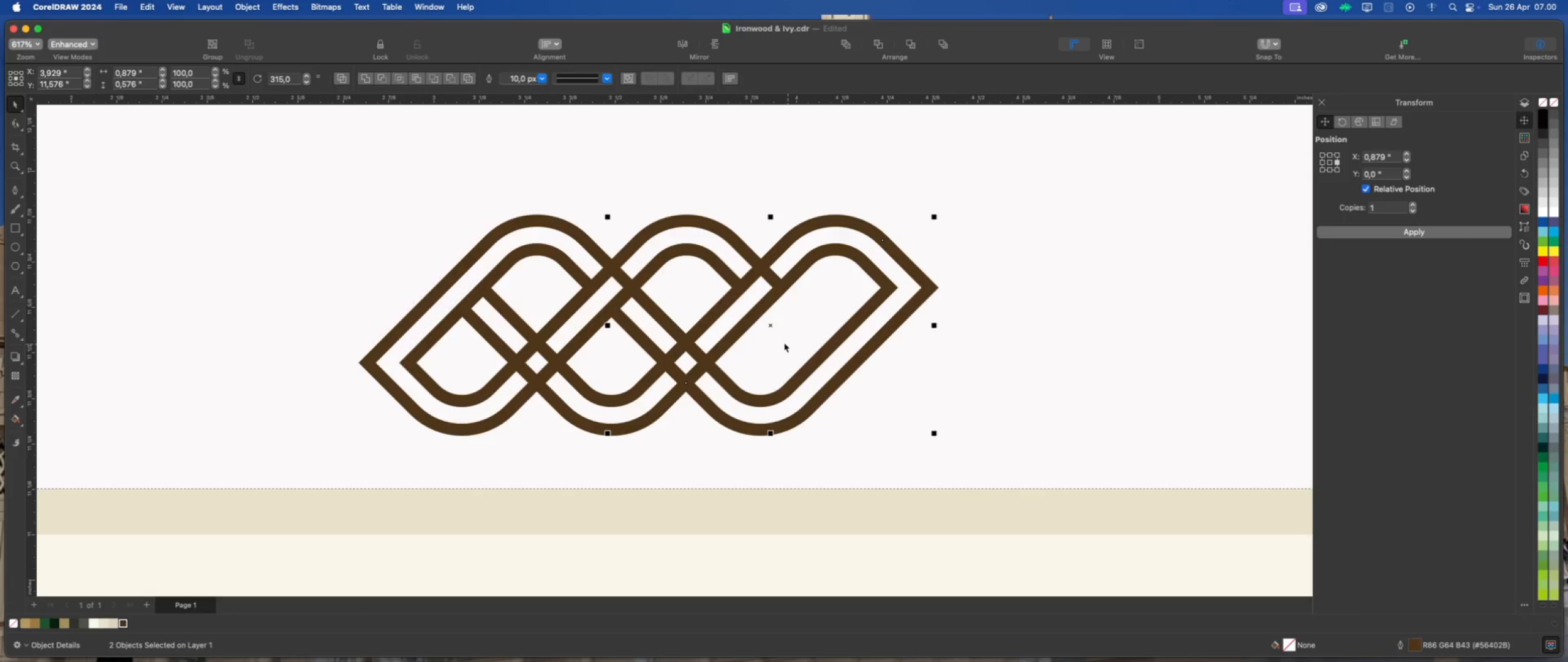 
scroll: coordinate [610, 293], scroll_direction: down, amount: 2.0
 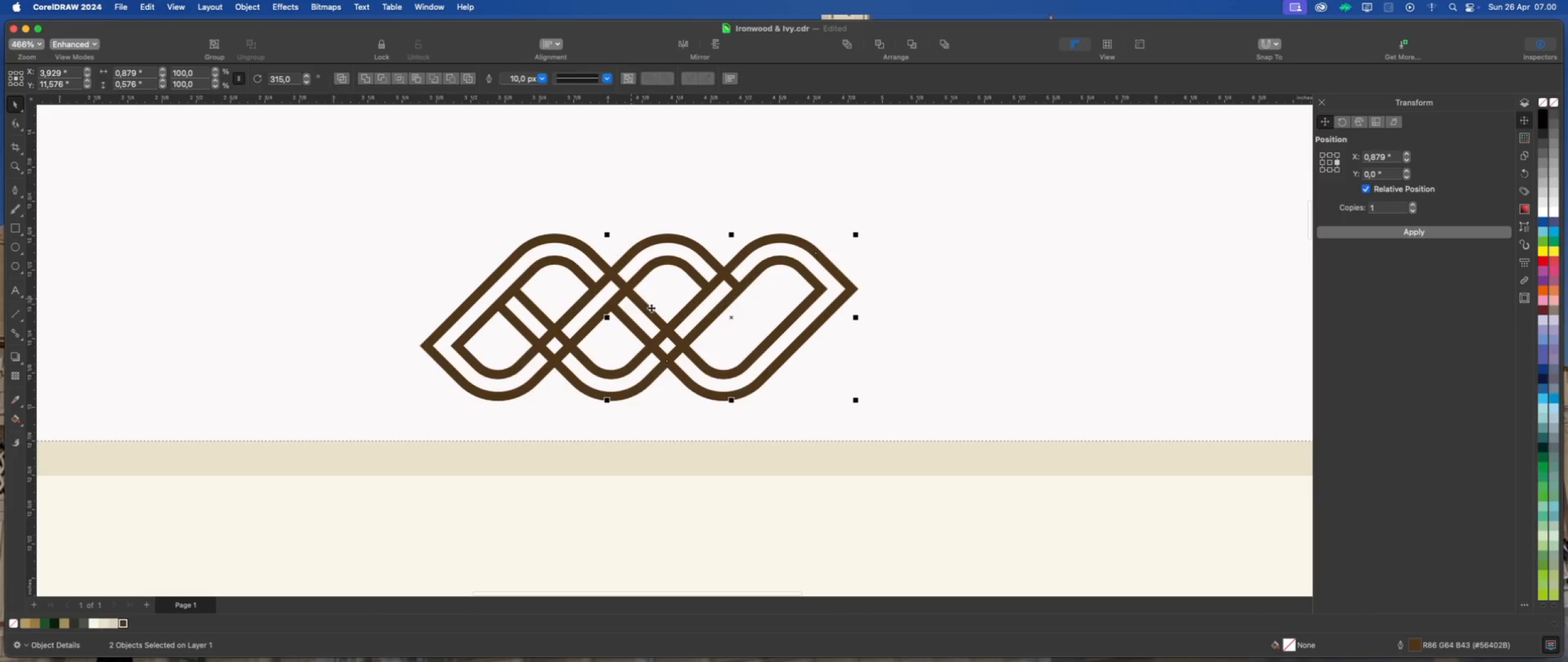 
scroll: coordinate [660, 311], scroll_direction: up, amount: 1.0
 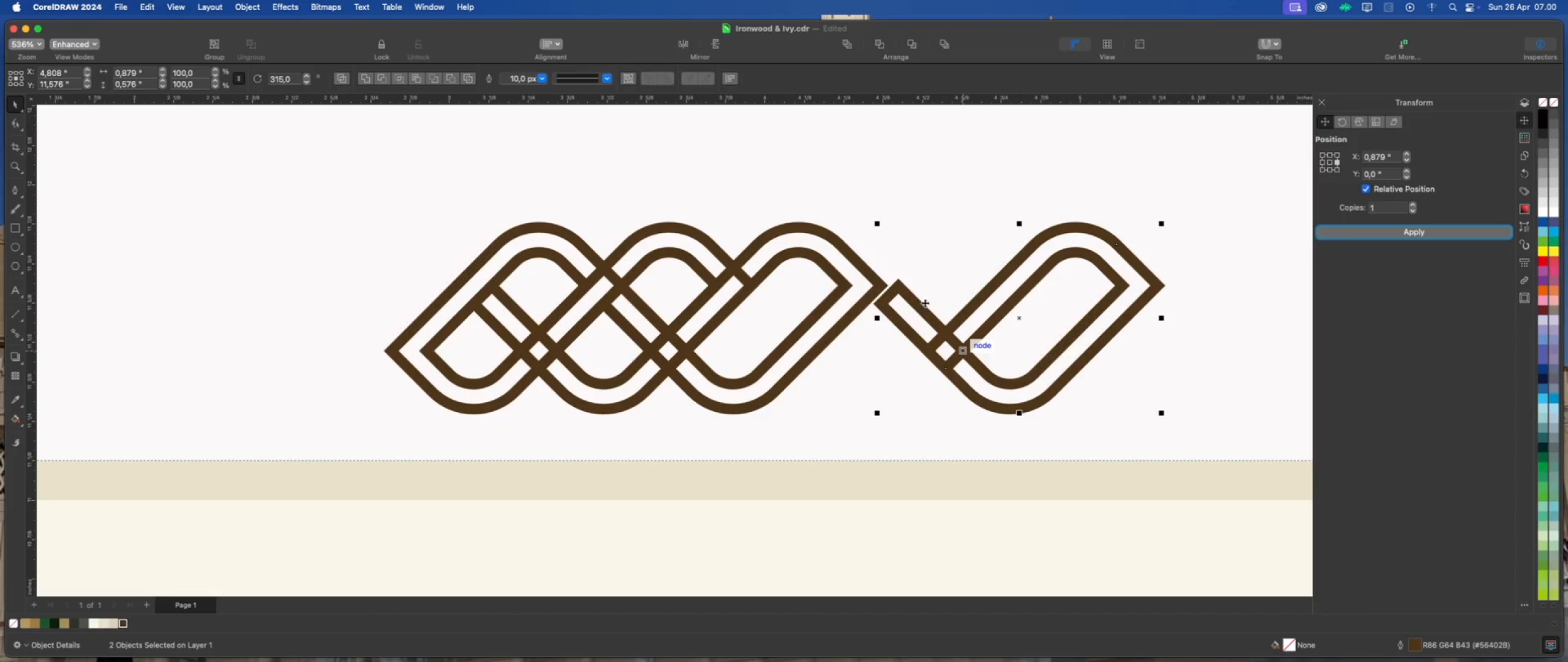 
left_click_drag(start_coordinate=[898, 287], to_coordinate=[751, 286])
 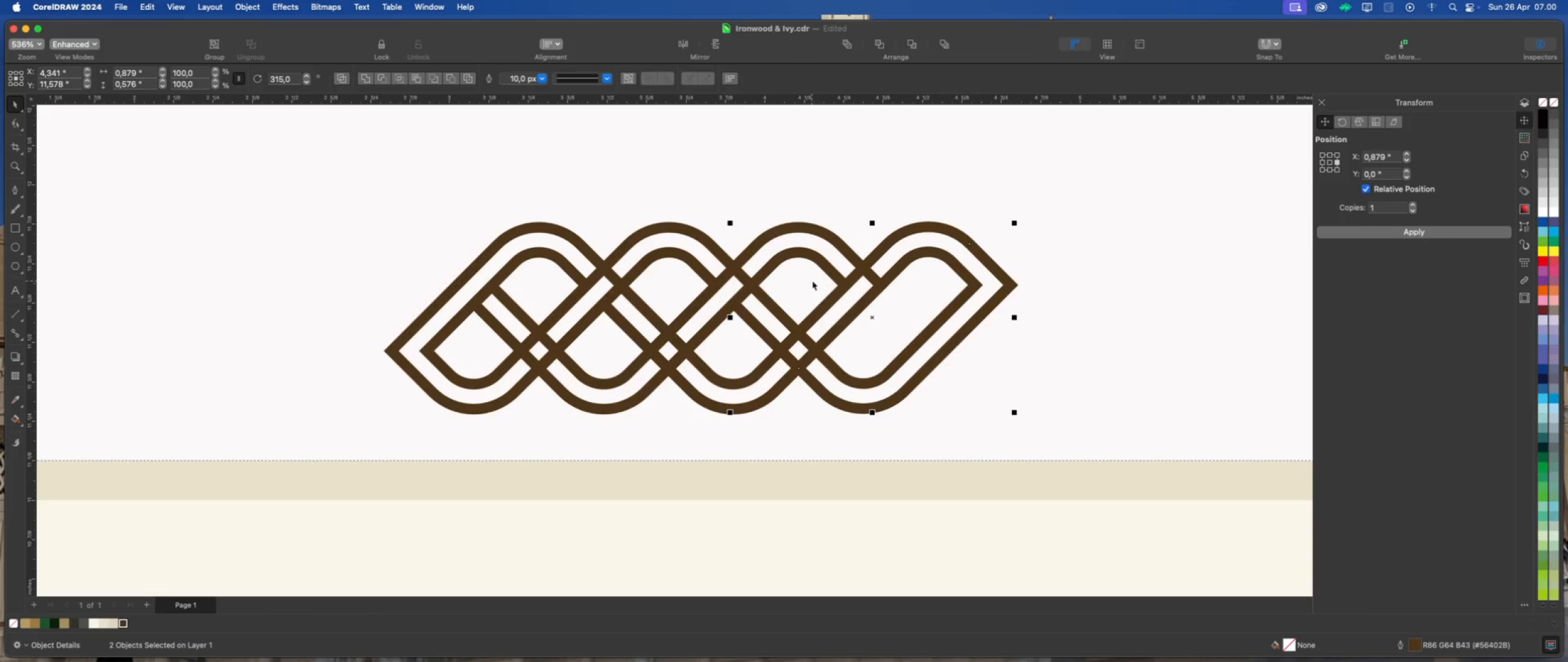 
scroll: coordinate [992, 308], scroll_direction: down, amount: 2.0
 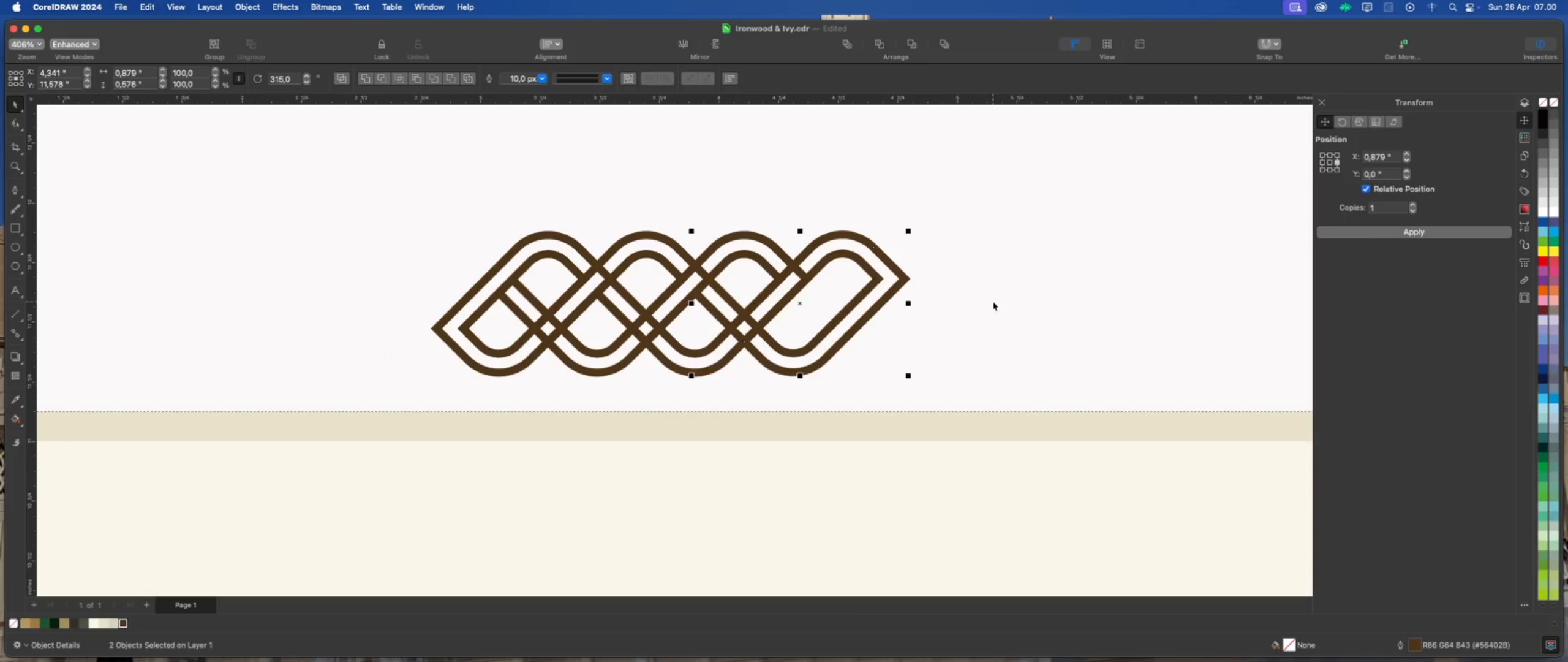 
key(Meta+D)
 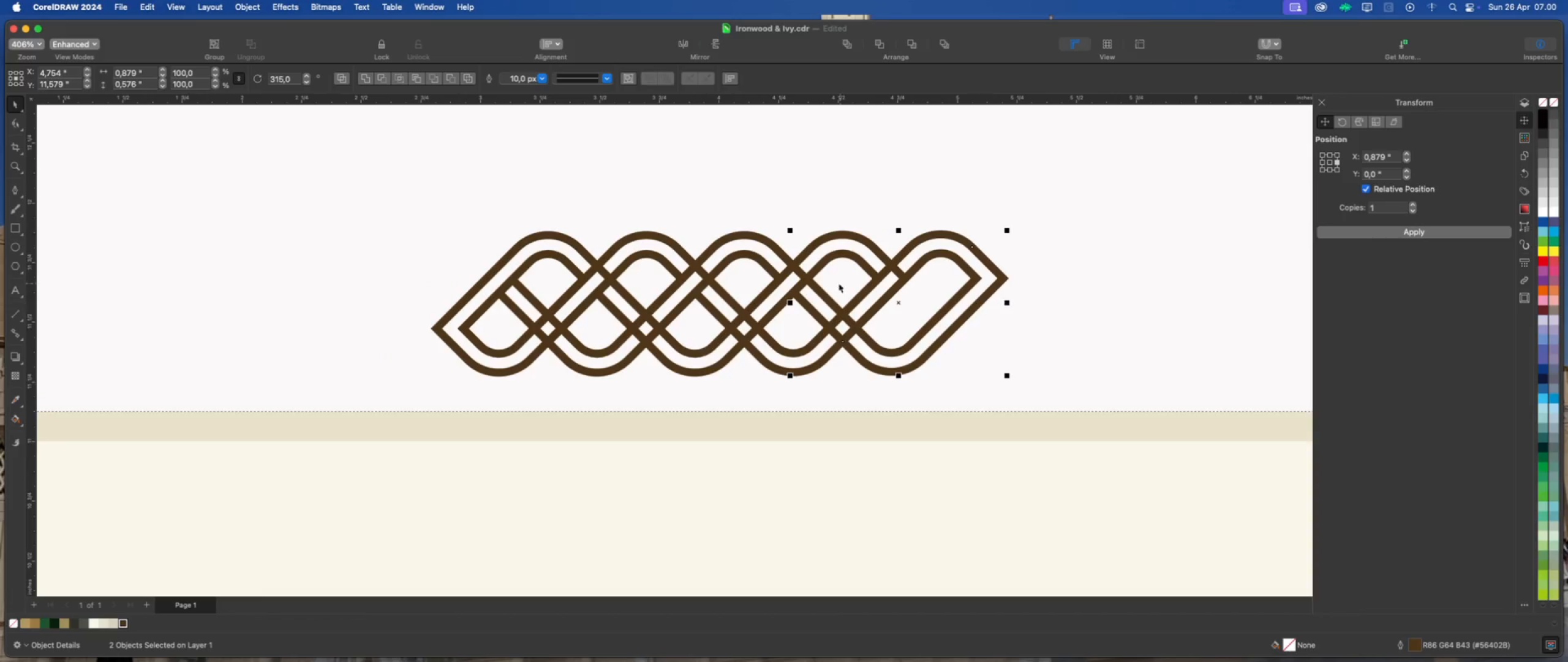 
key(Meta+D)
 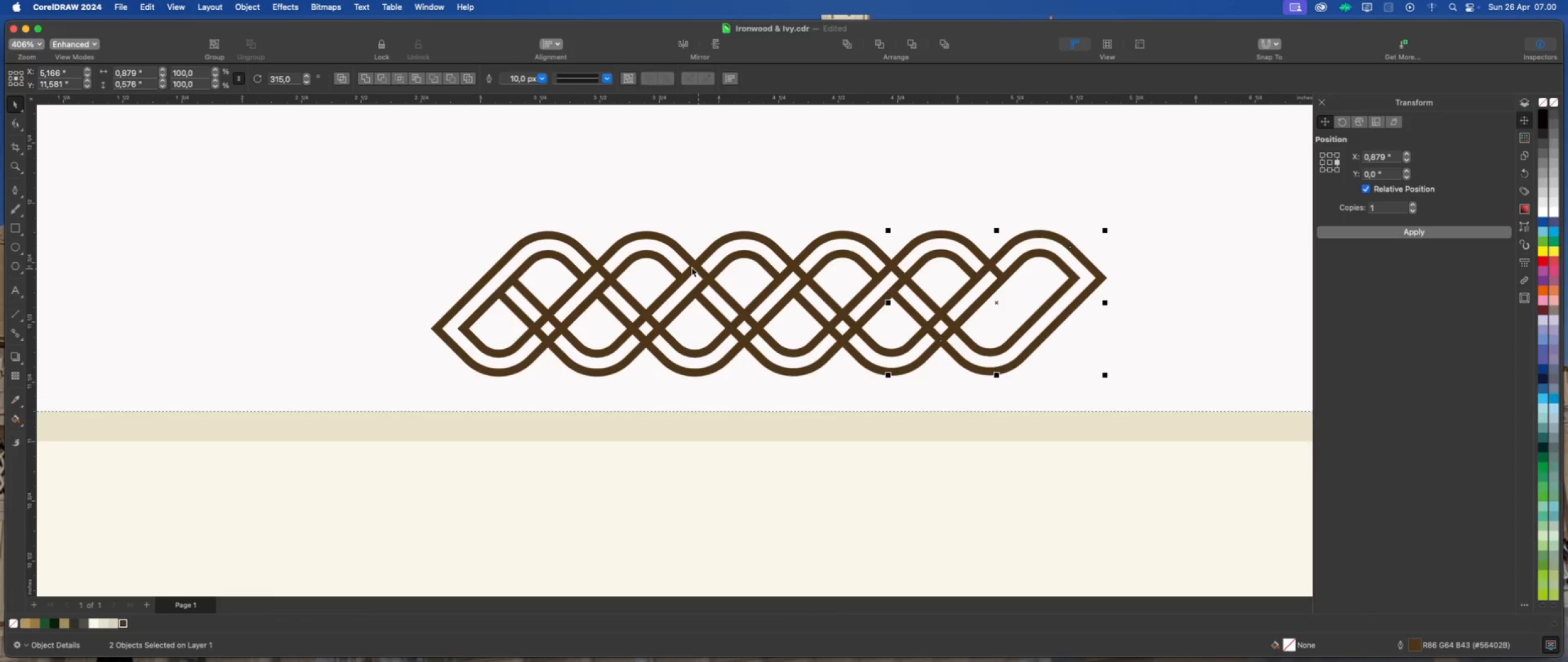 
scroll: coordinate [558, 263], scroll_direction: down, amount: 6.0
 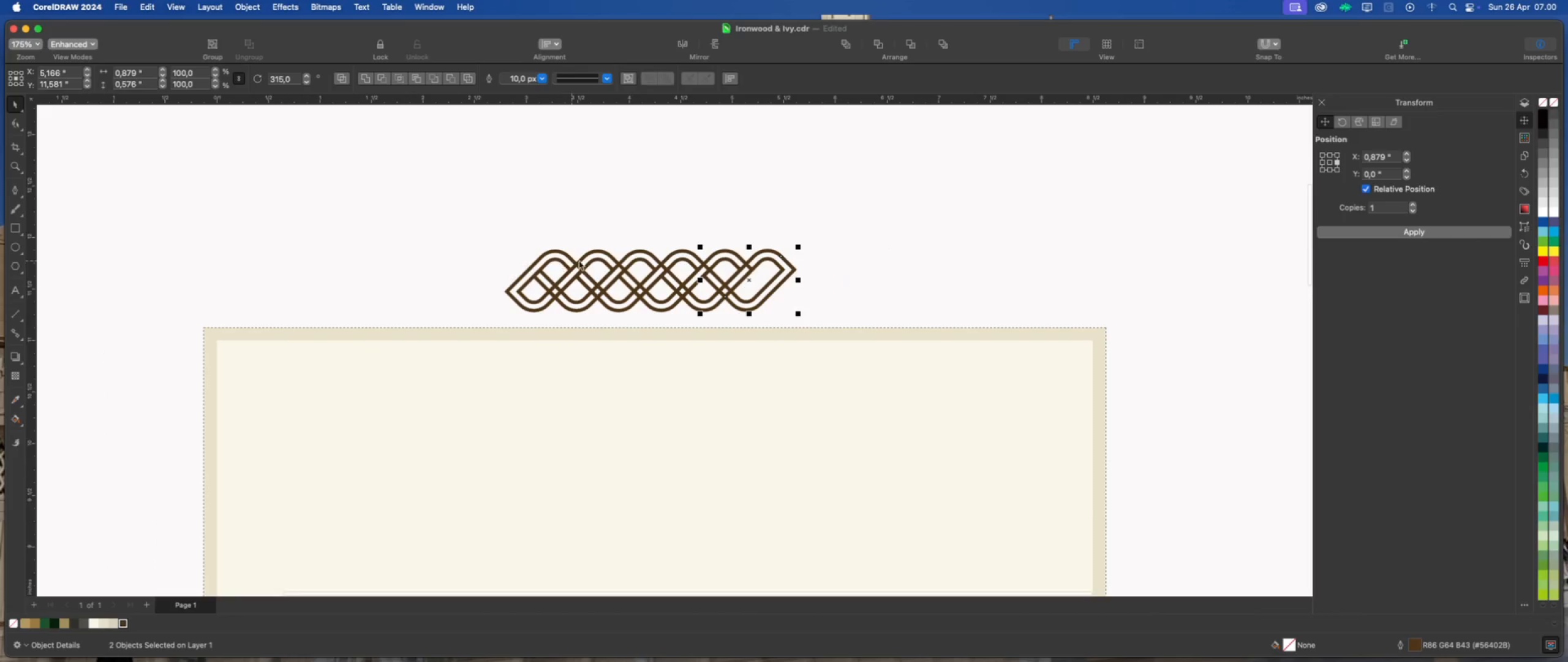 
scroll: coordinate [697, 376], scroll_direction: up, amount: 7.0
 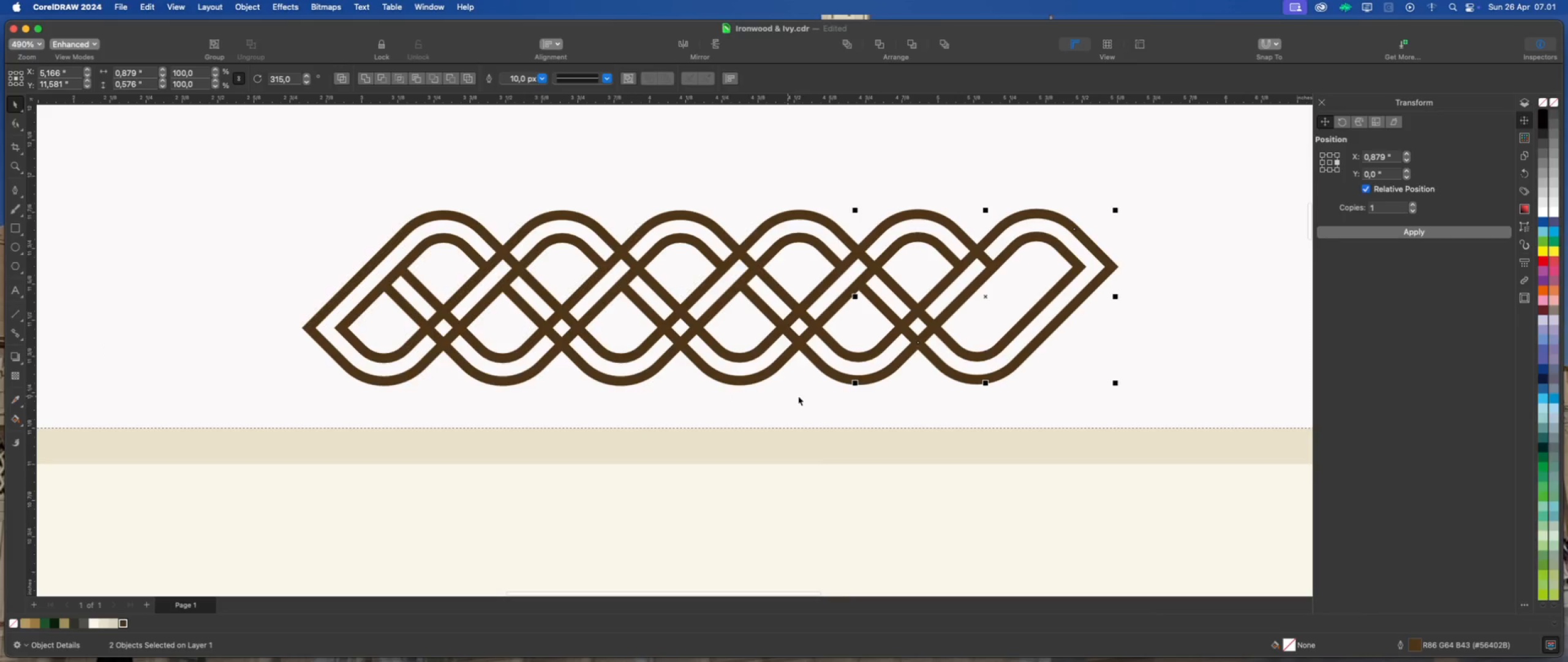 
left_click([804, 394])
 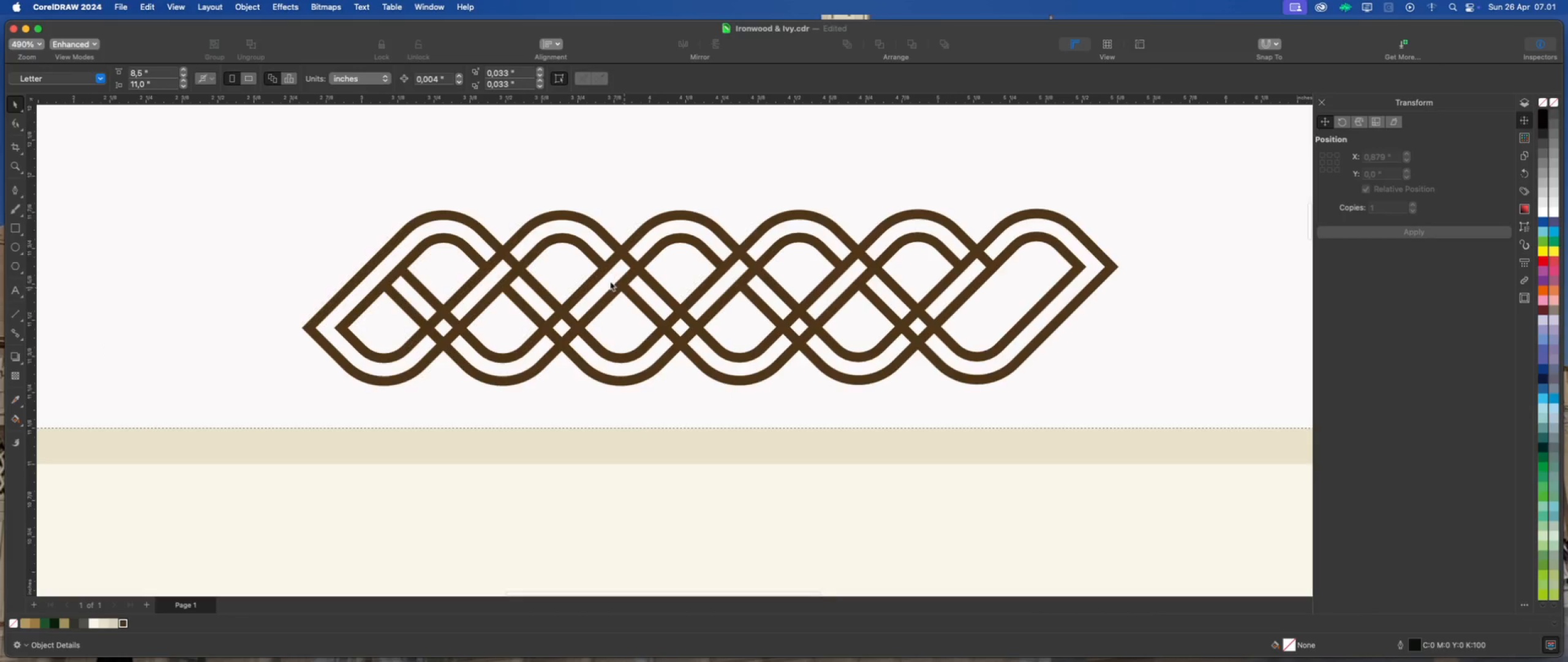 
scroll: coordinate [608, 280], scroll_direction: up, amount: 1.0
 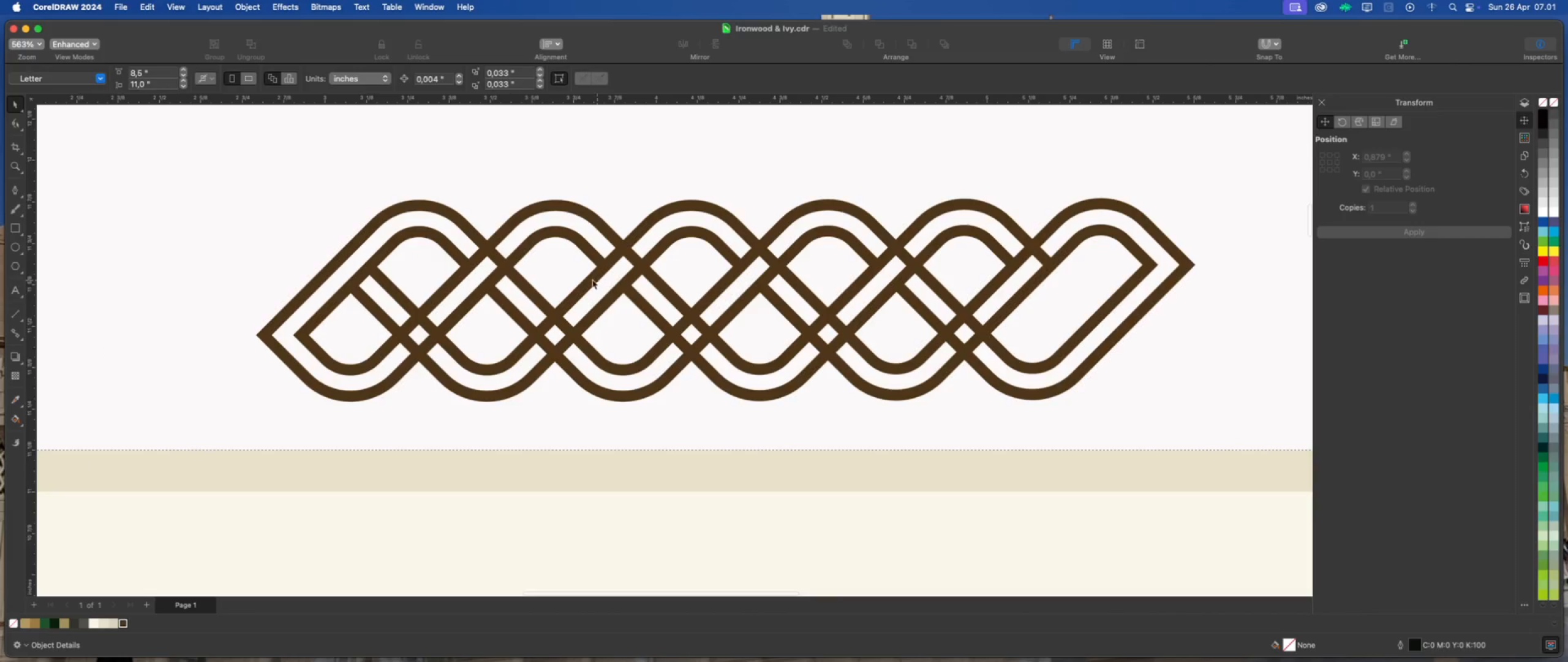 
scroll: coordinate [581, 278], scroll_direction: down, amount: 2.0
 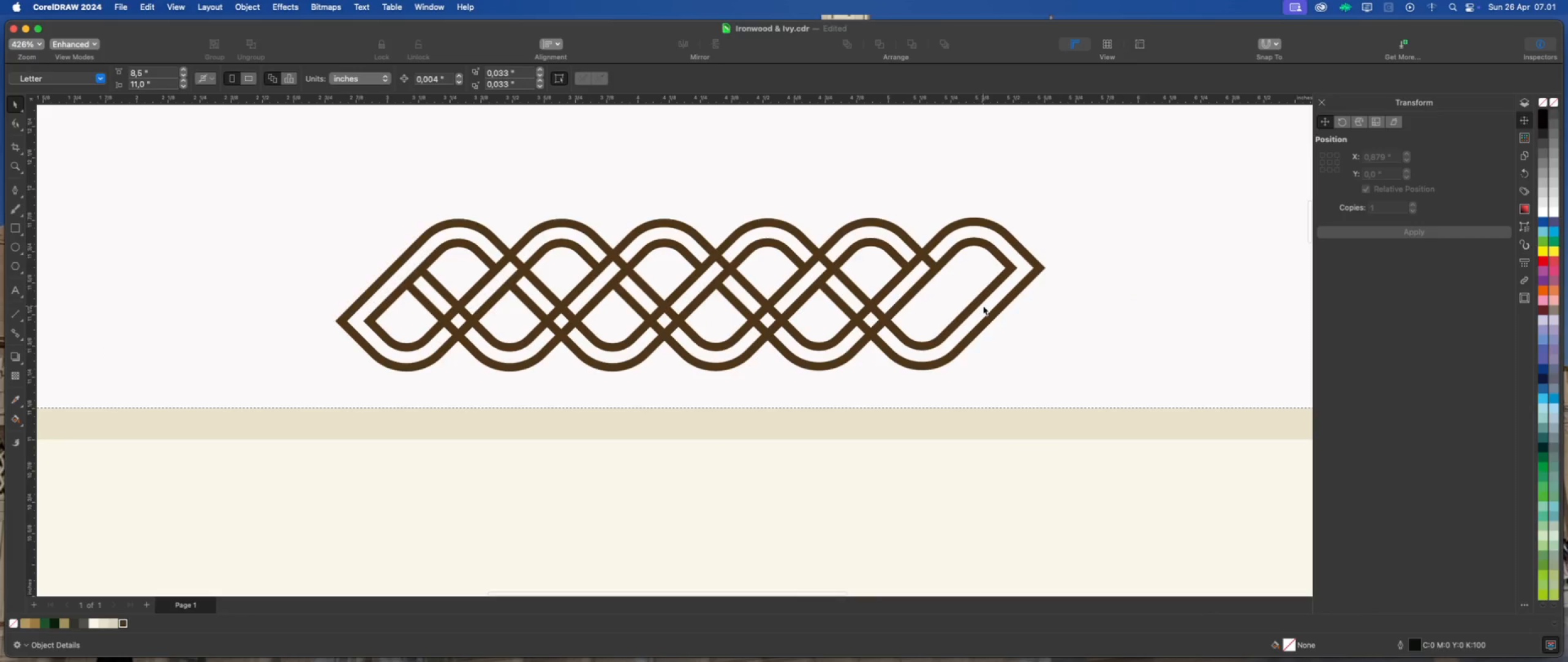 
scroll: coordinate [969, 304], scroll_direction: up, amount: 4.0
 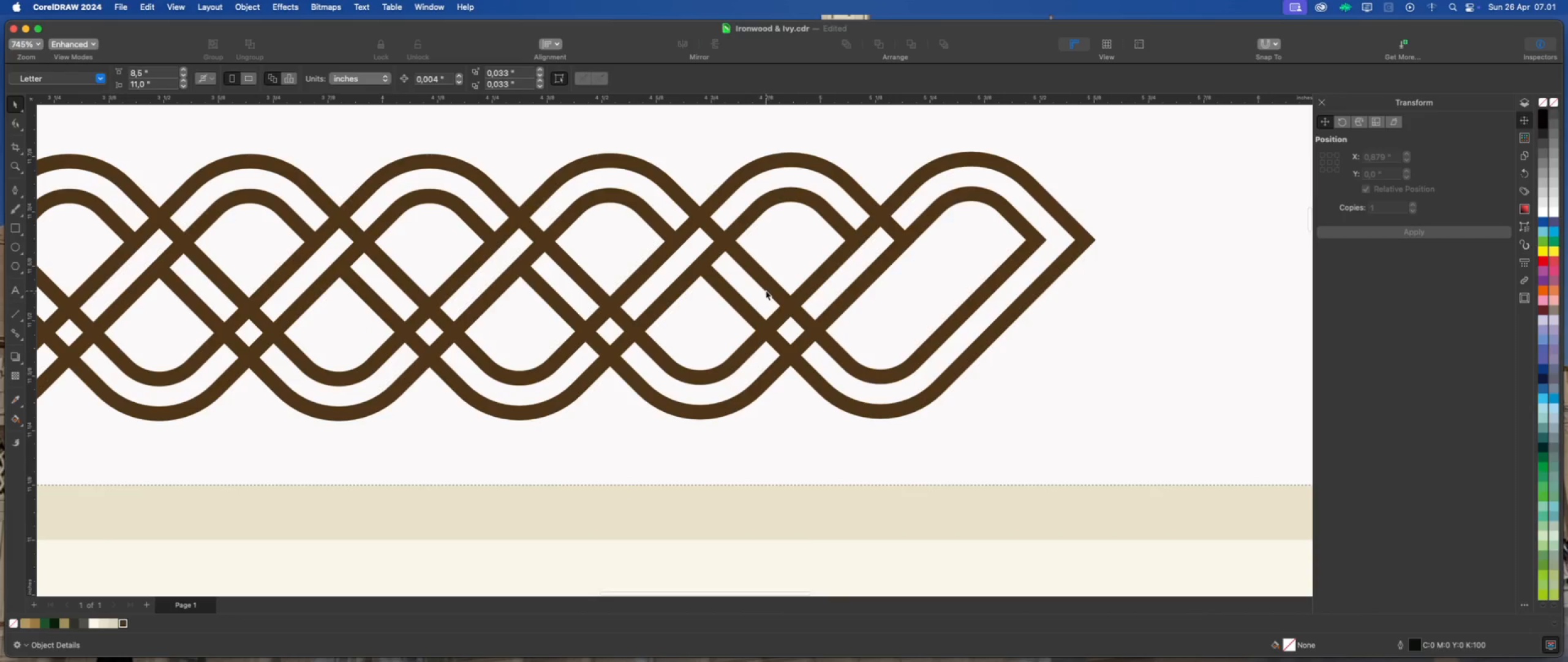 
scroll: coordinate [765, 291], scroll_direction: down, amount: 1.0
 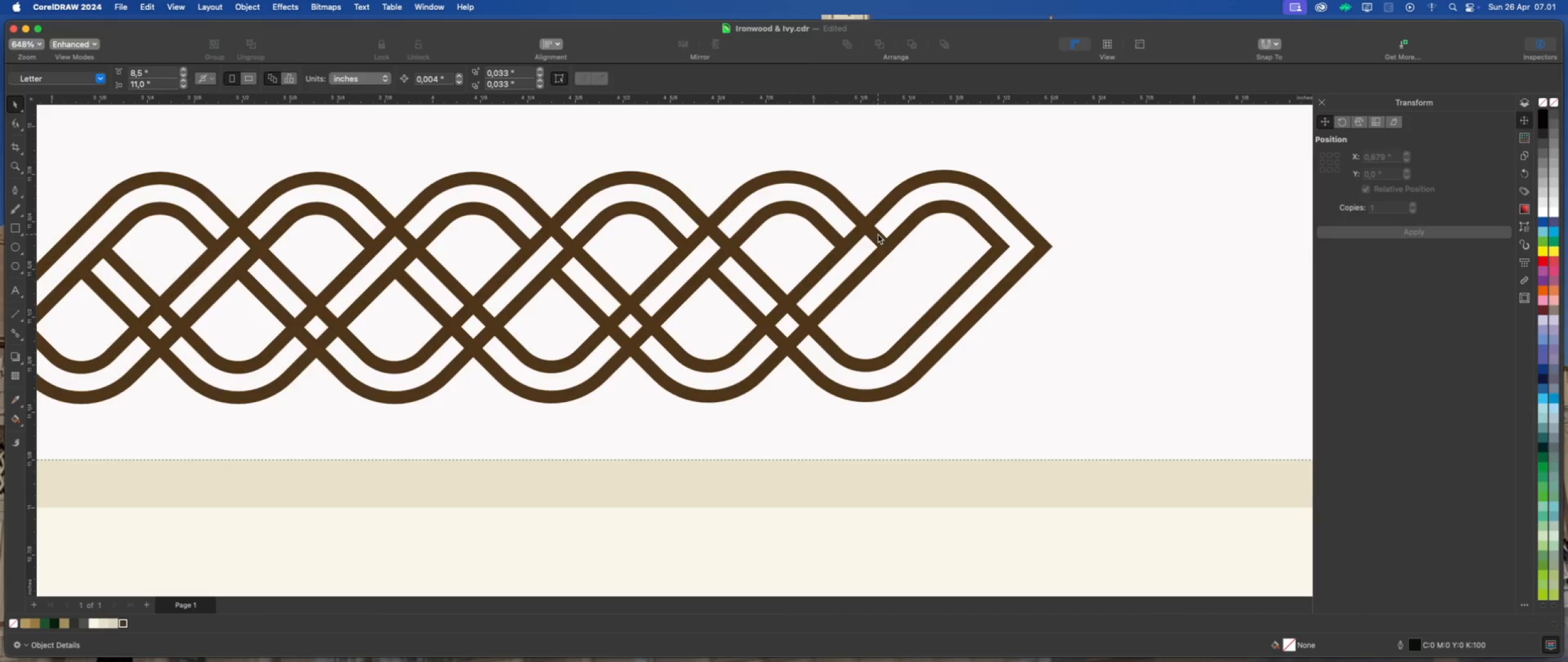 
scroll: coordinate [870, 229], scroll_direction: up, amount: 2.0
 